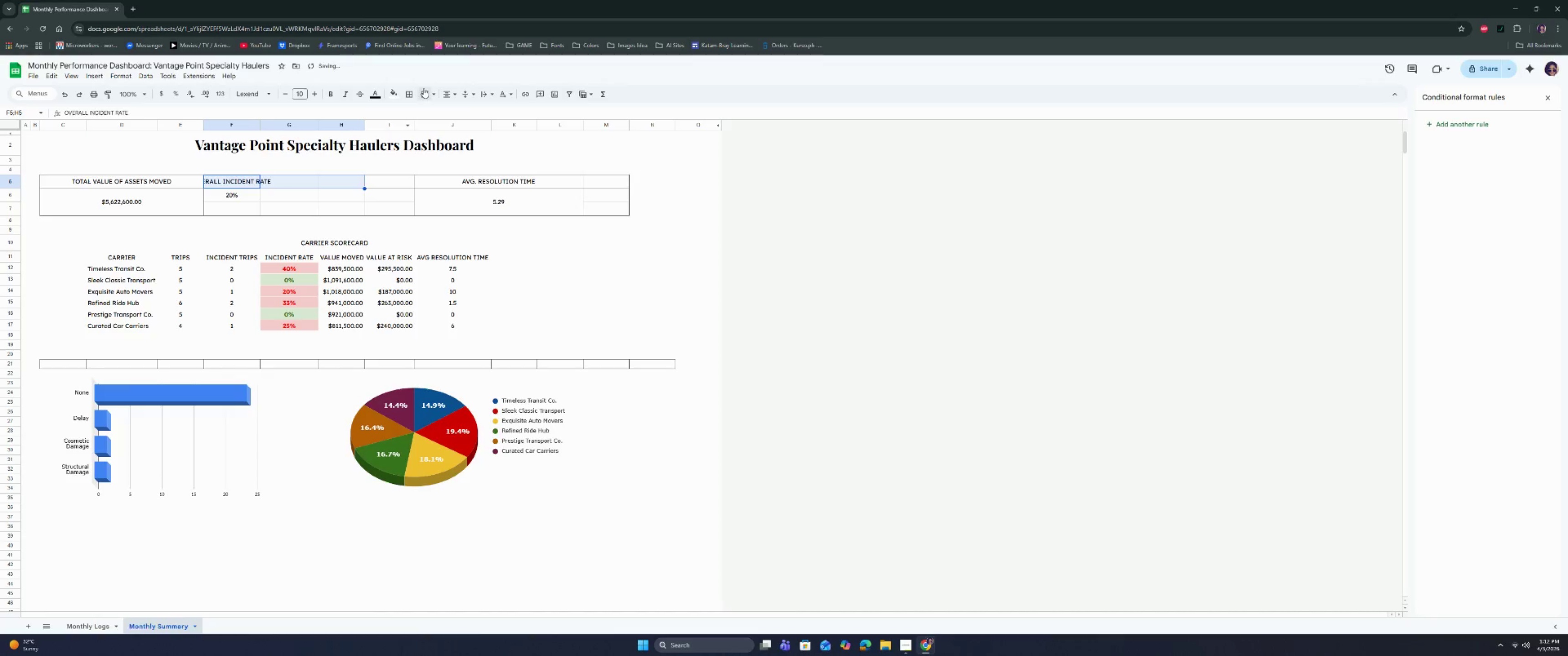 
left_click([423, 88])
 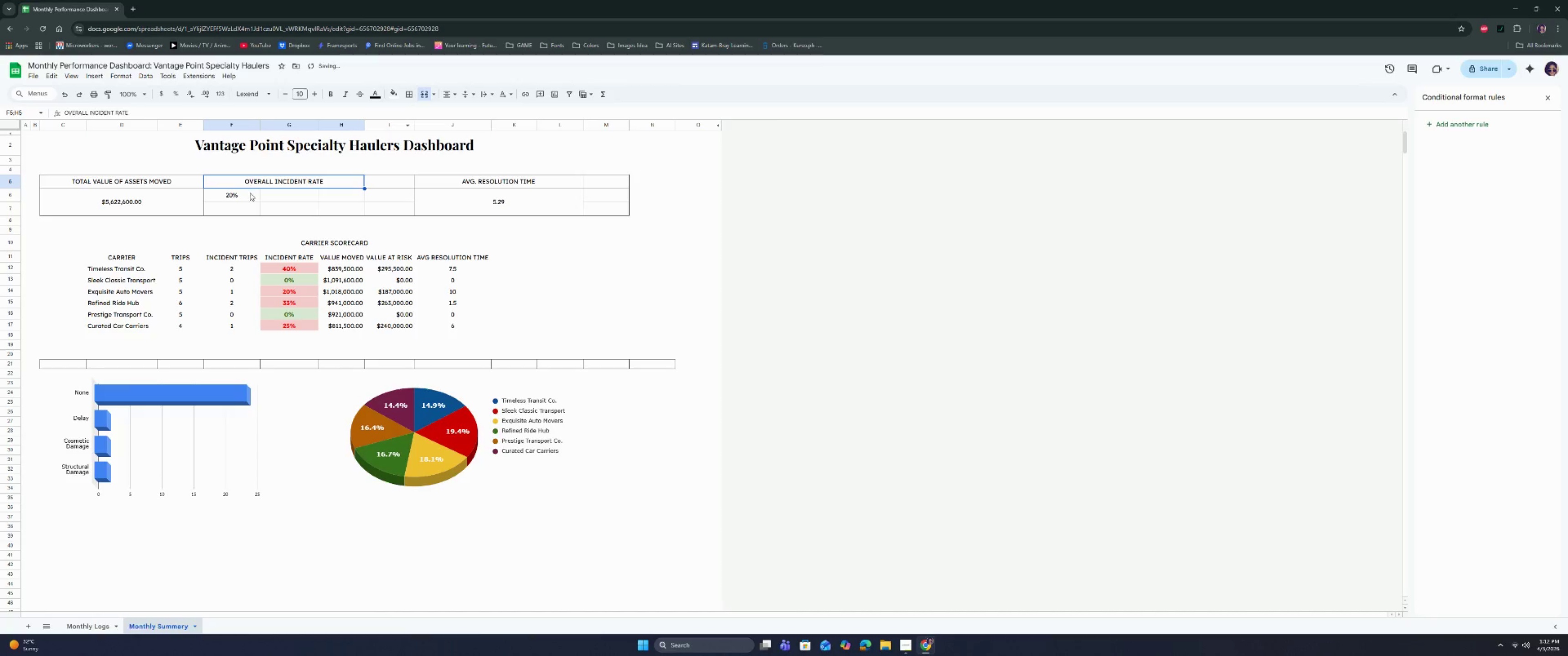 
left_click_drag(start_coordinate=[243, 193], to_coordinate=[323, 205])
 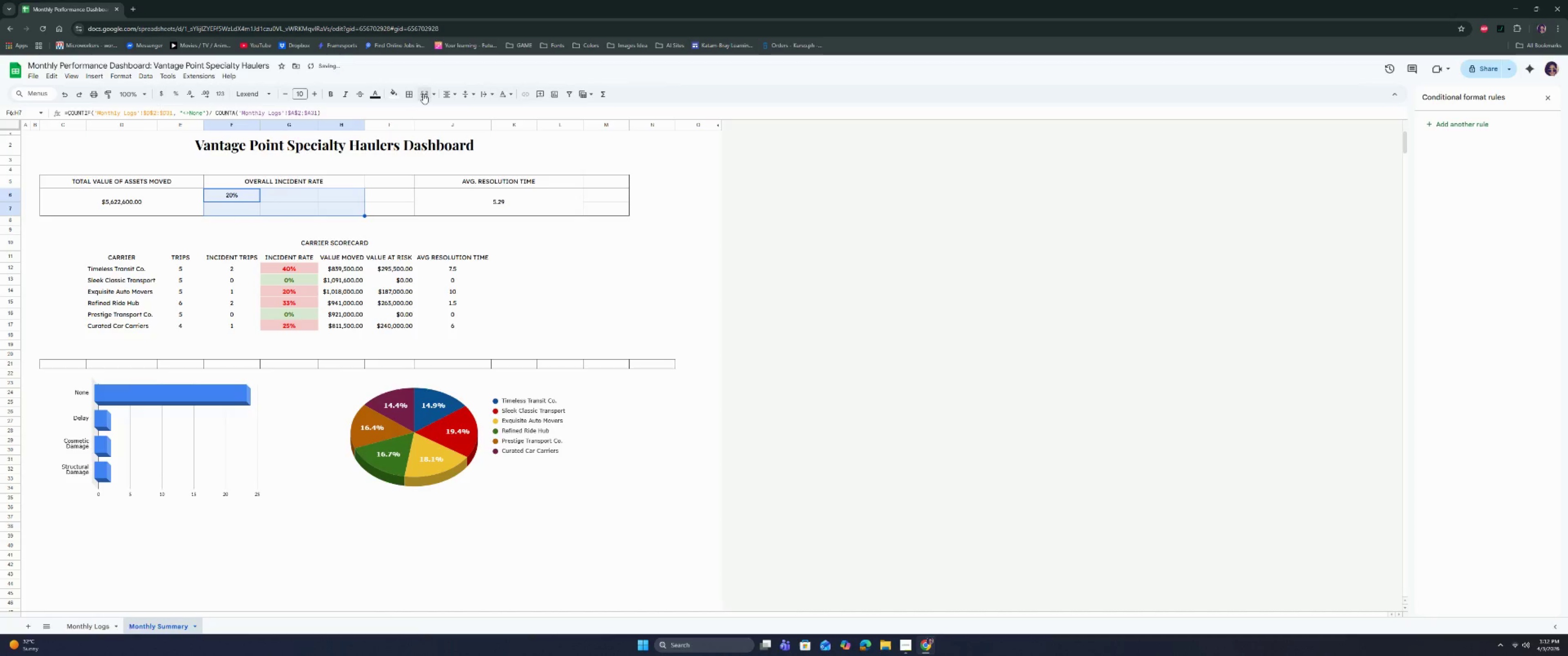 
left_click([425, 94])
 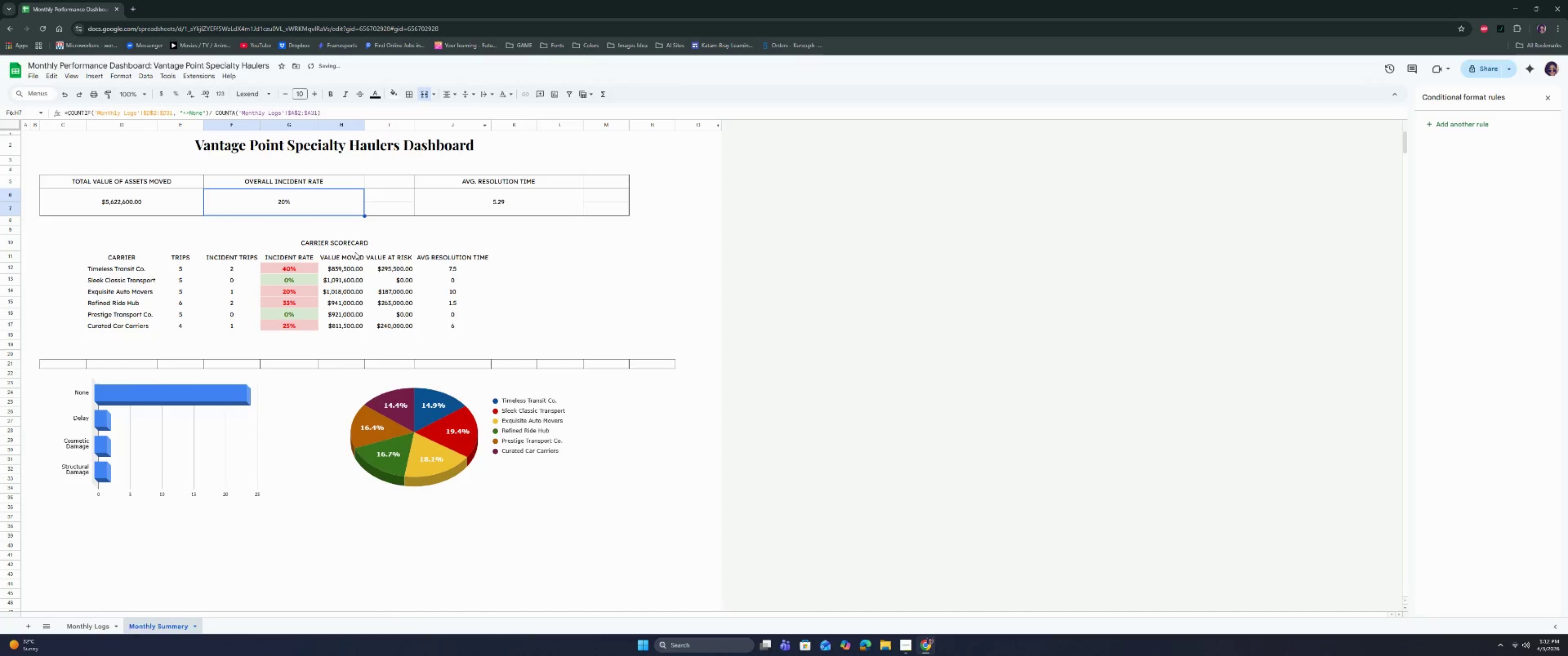 
left_click([361, 232])
 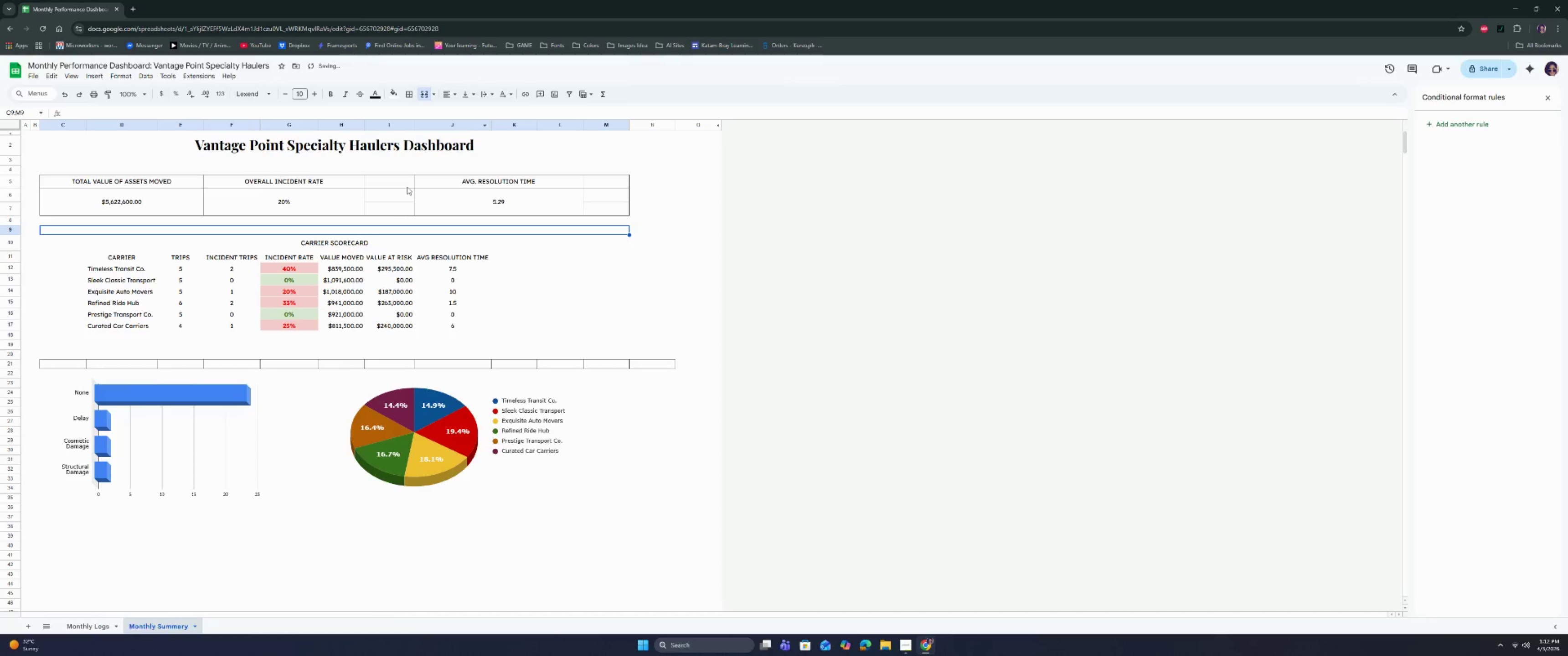 
left_click([406, 184])
 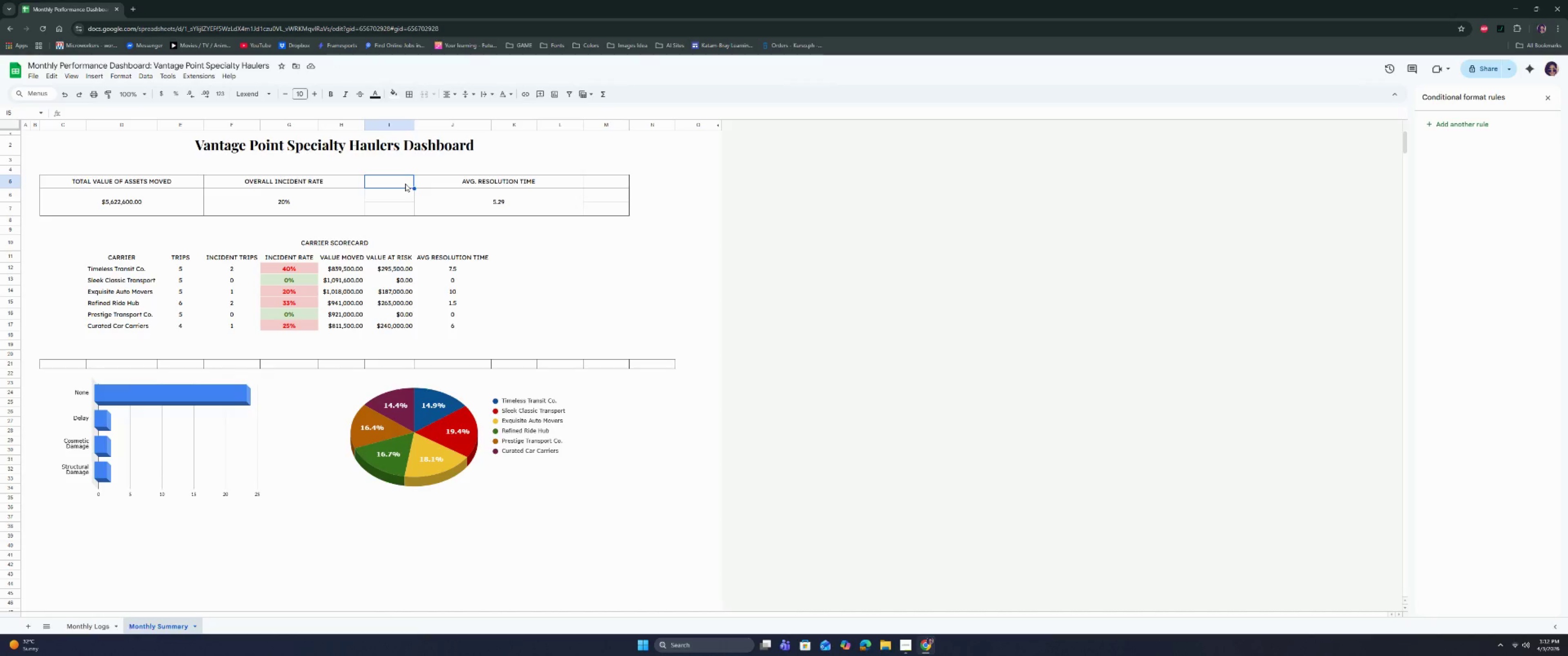 
wait(6.47)
 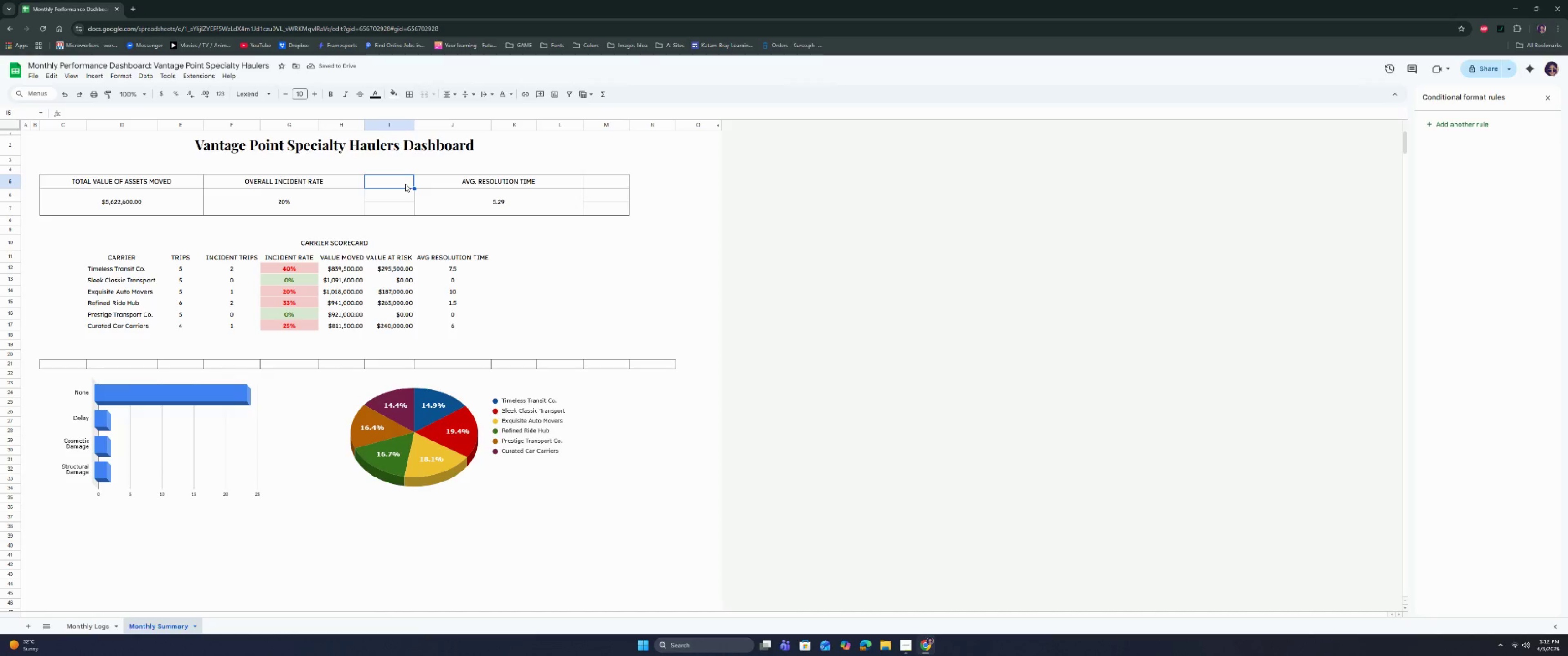 
left_click_drag(start_coordinate=[405, 184], to_coordinate=[400, 207])
 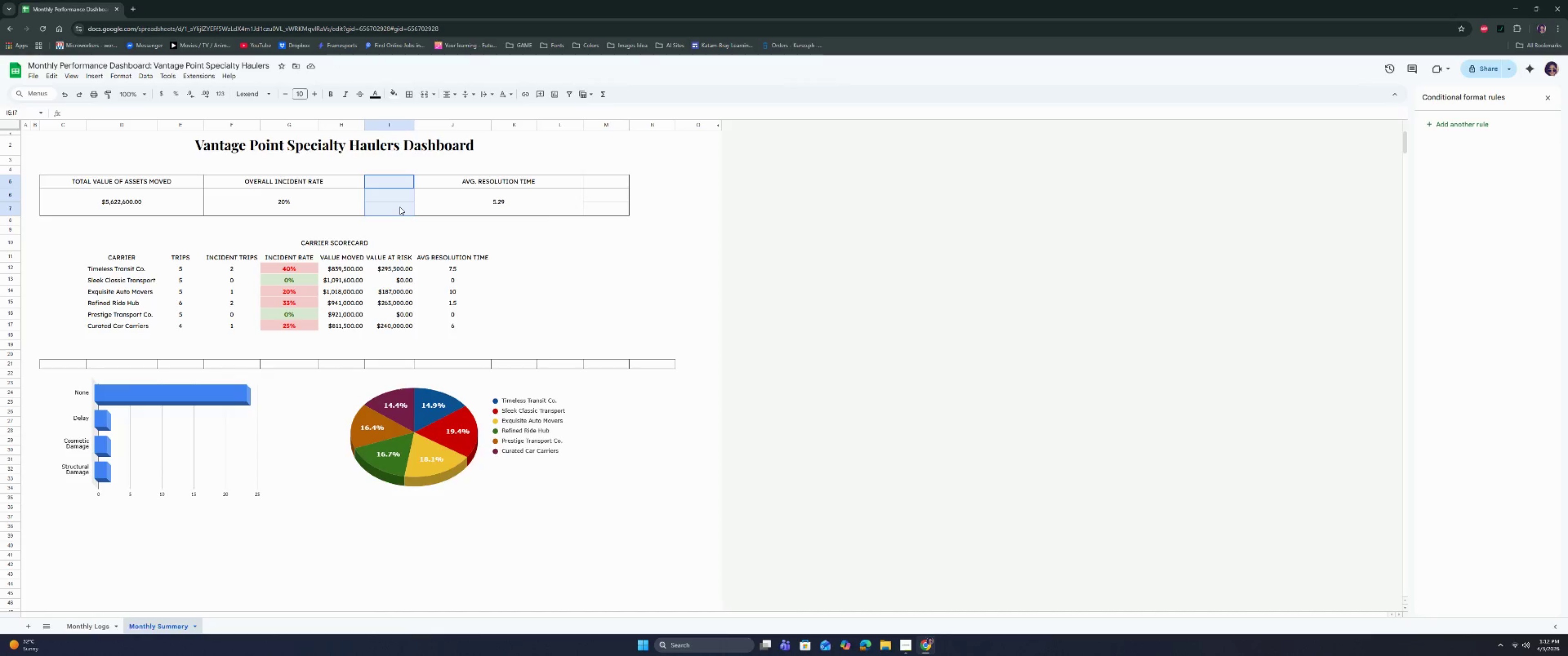 
right_click([400, 207])
 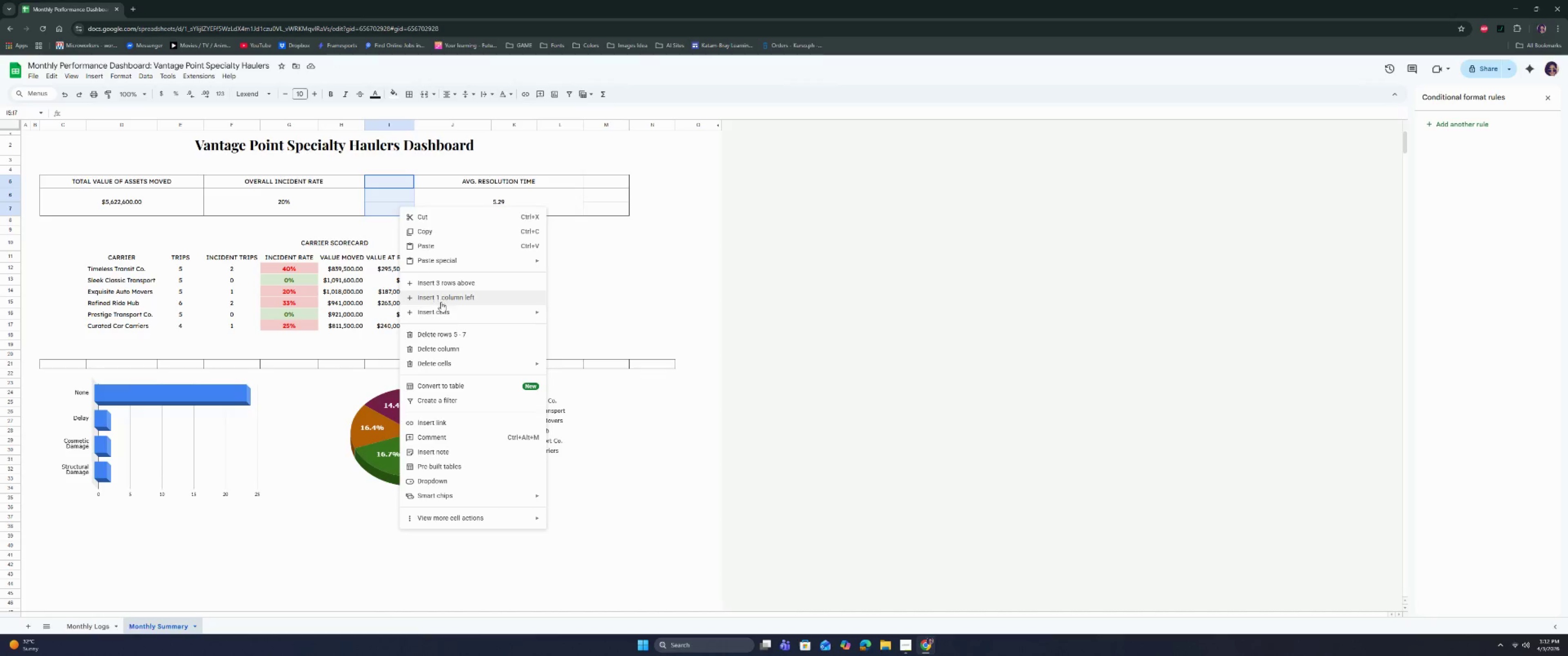 
left_click([442, 308])
 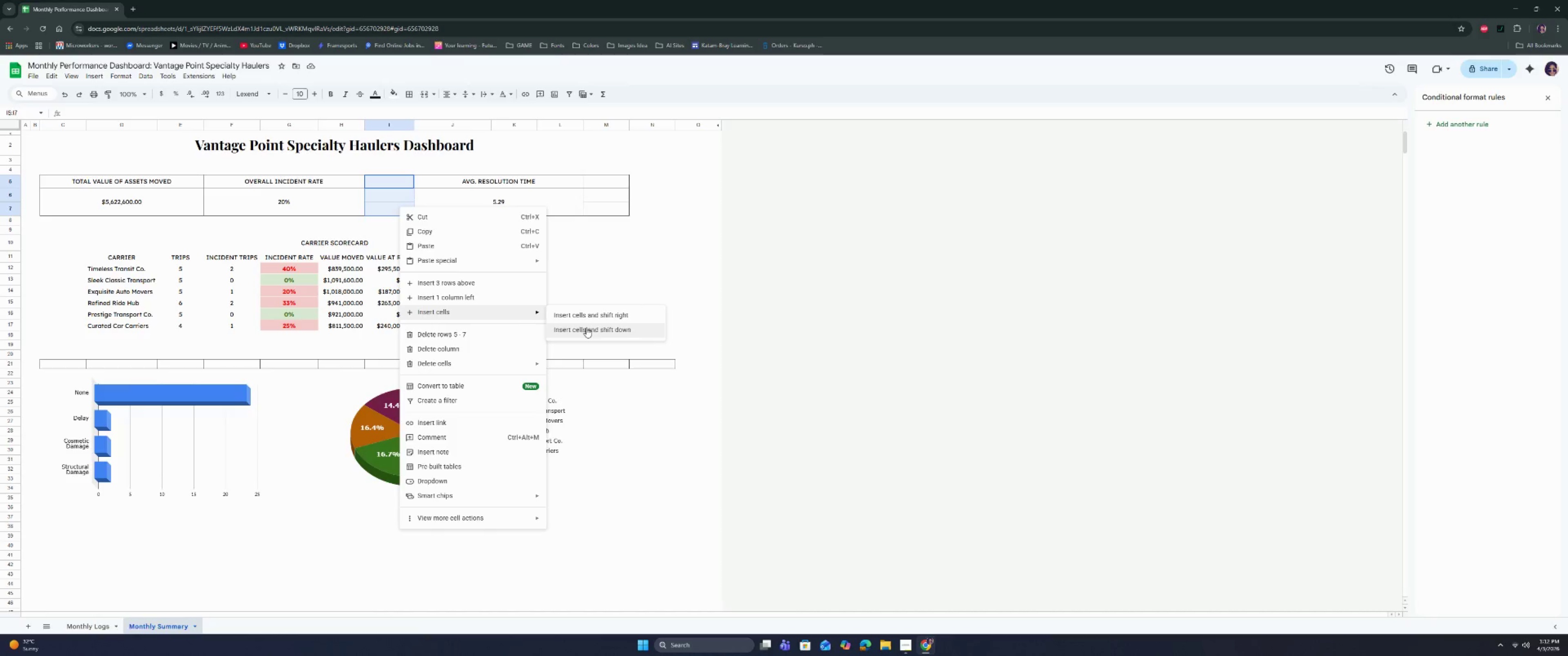 
left_click([592, 330])
 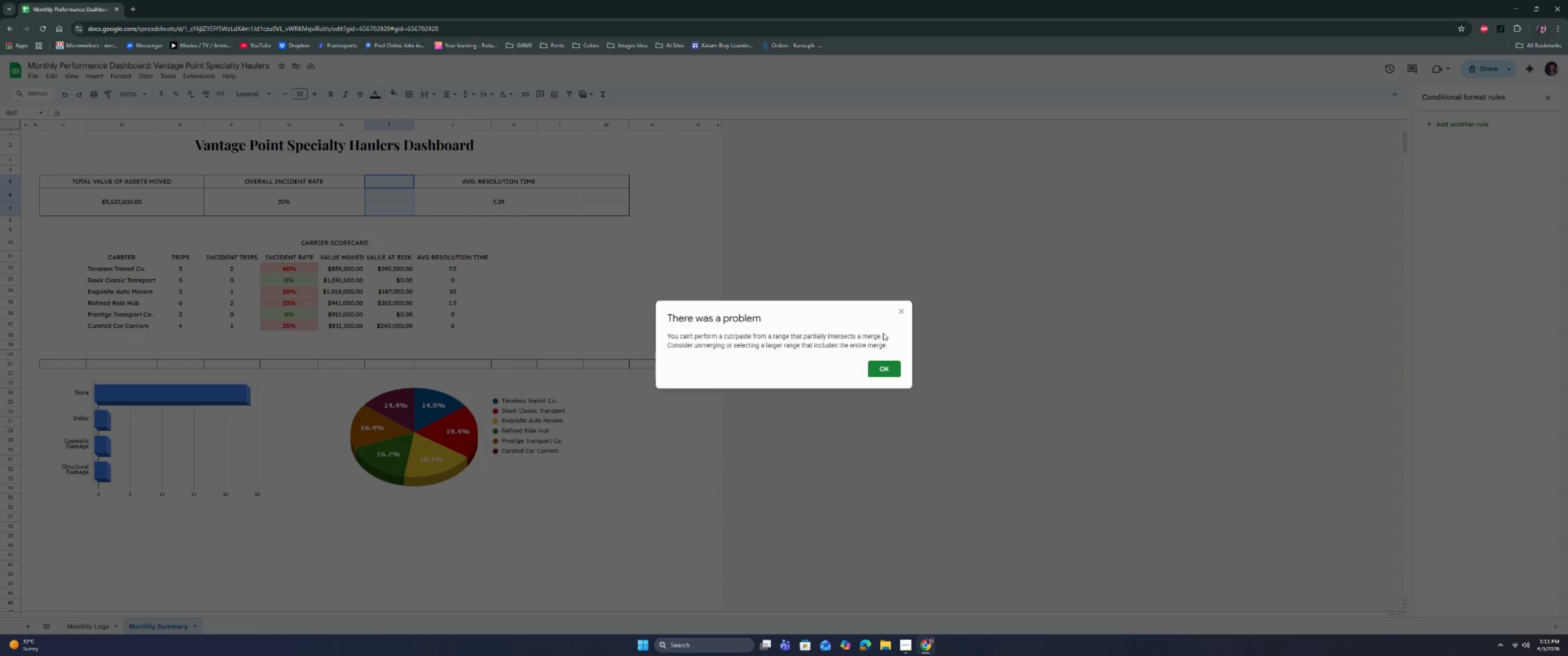 
left_click([898, 313])
 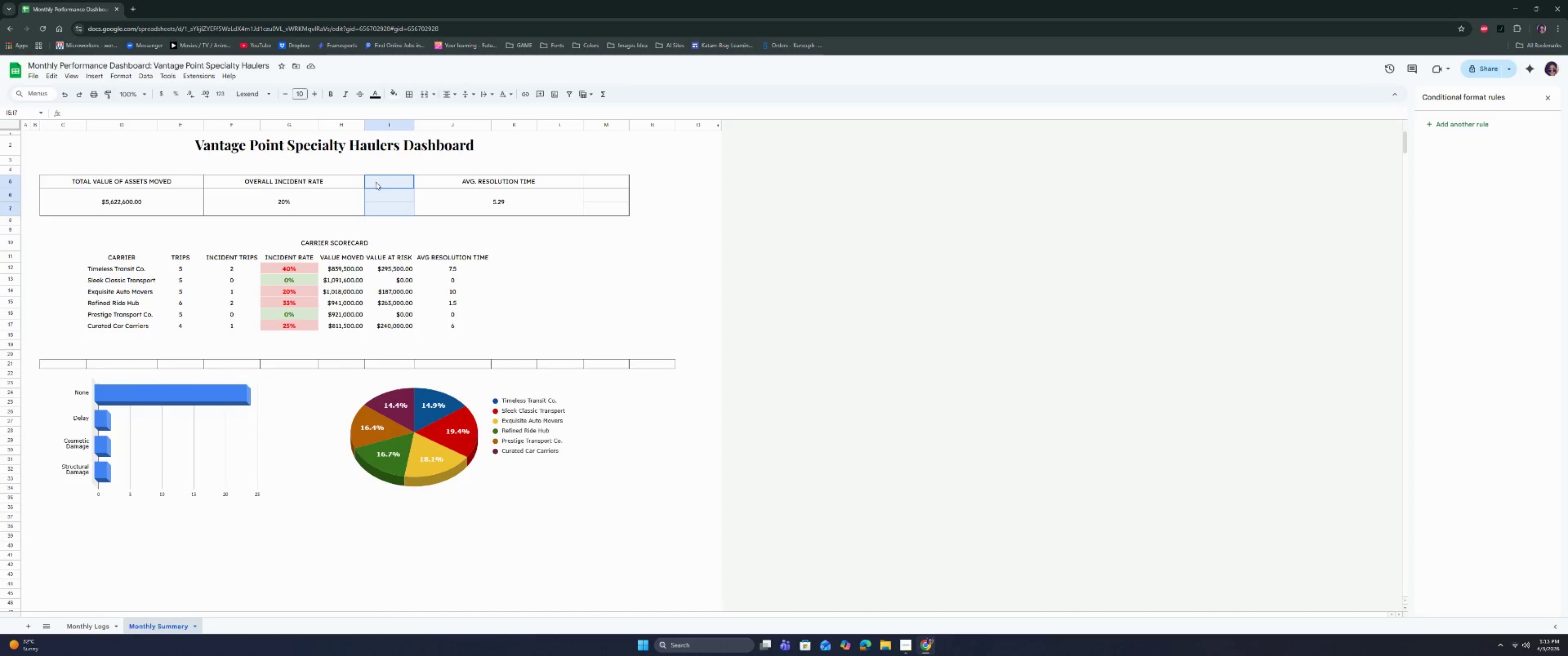 
left_click([376, 182])
 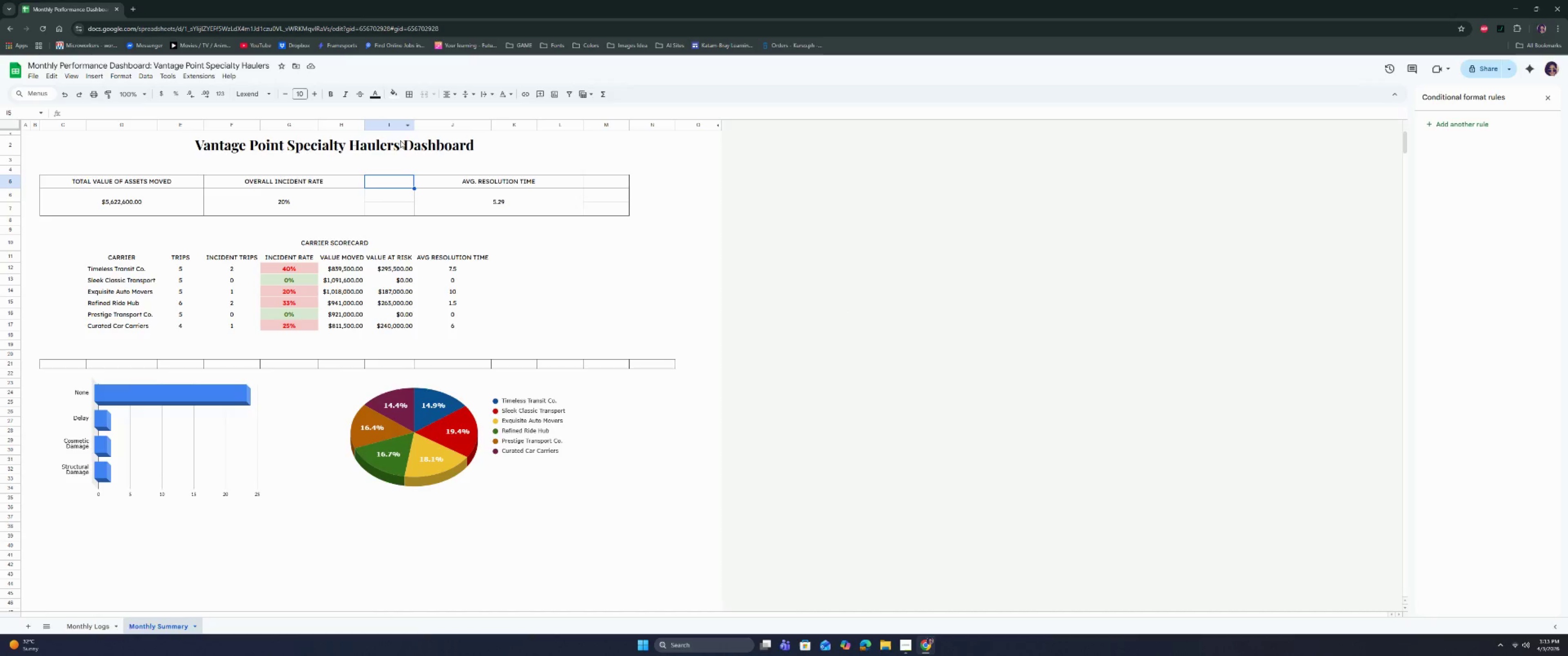 
left_click([439, 185])
 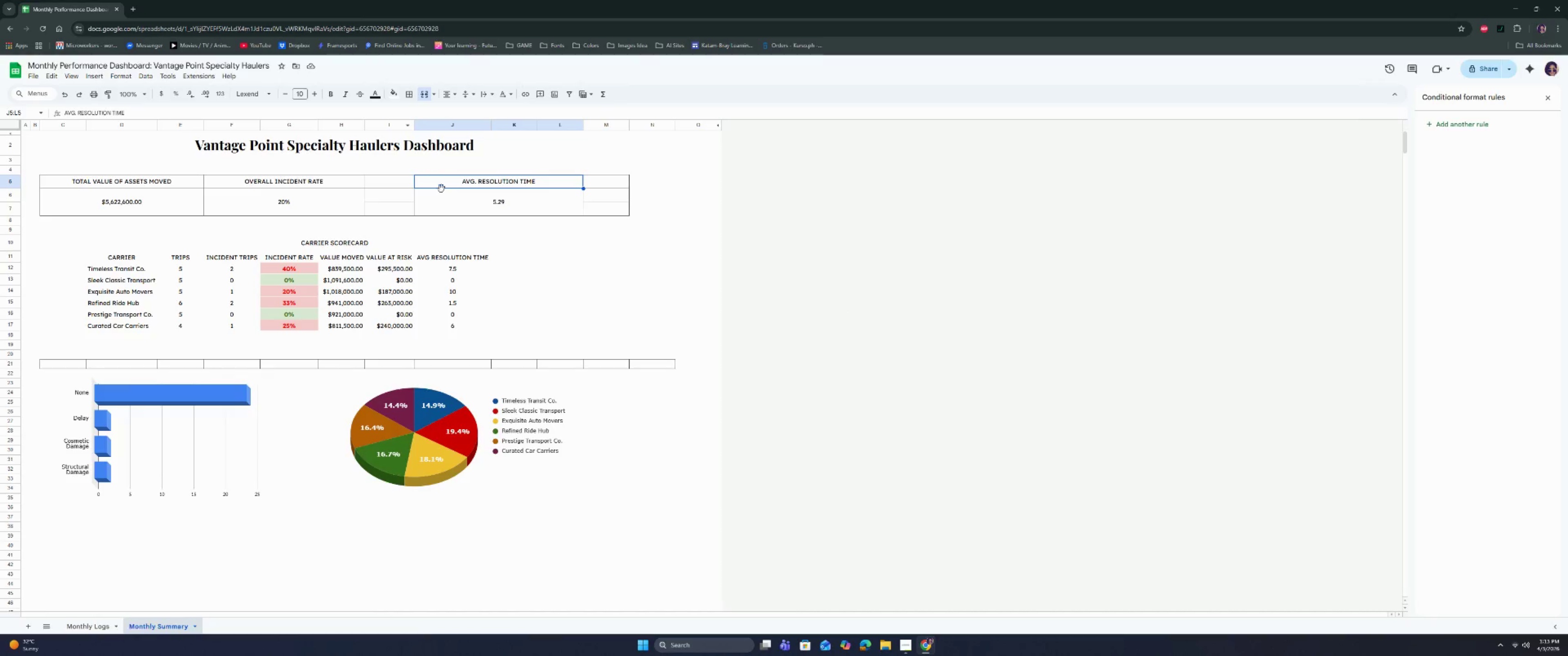 
key(Control+C)
 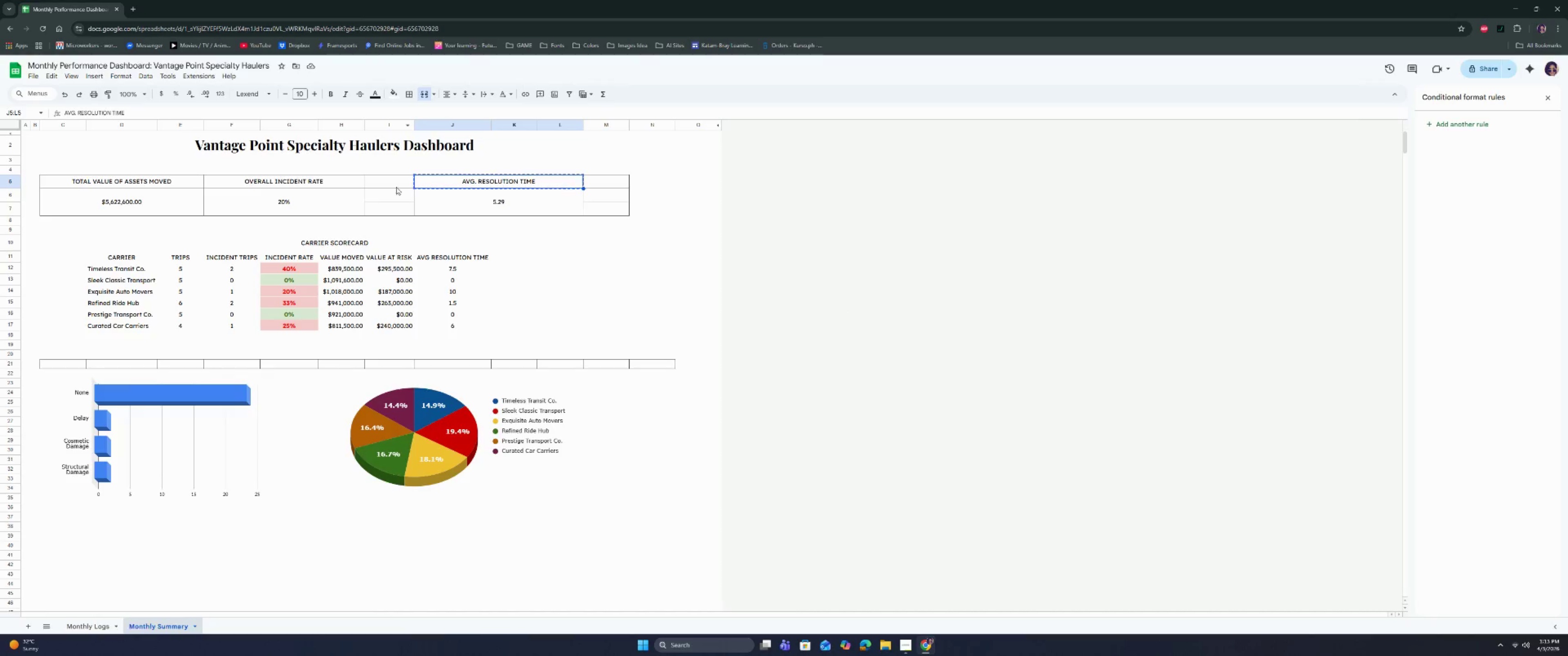 
key(Control+C)
 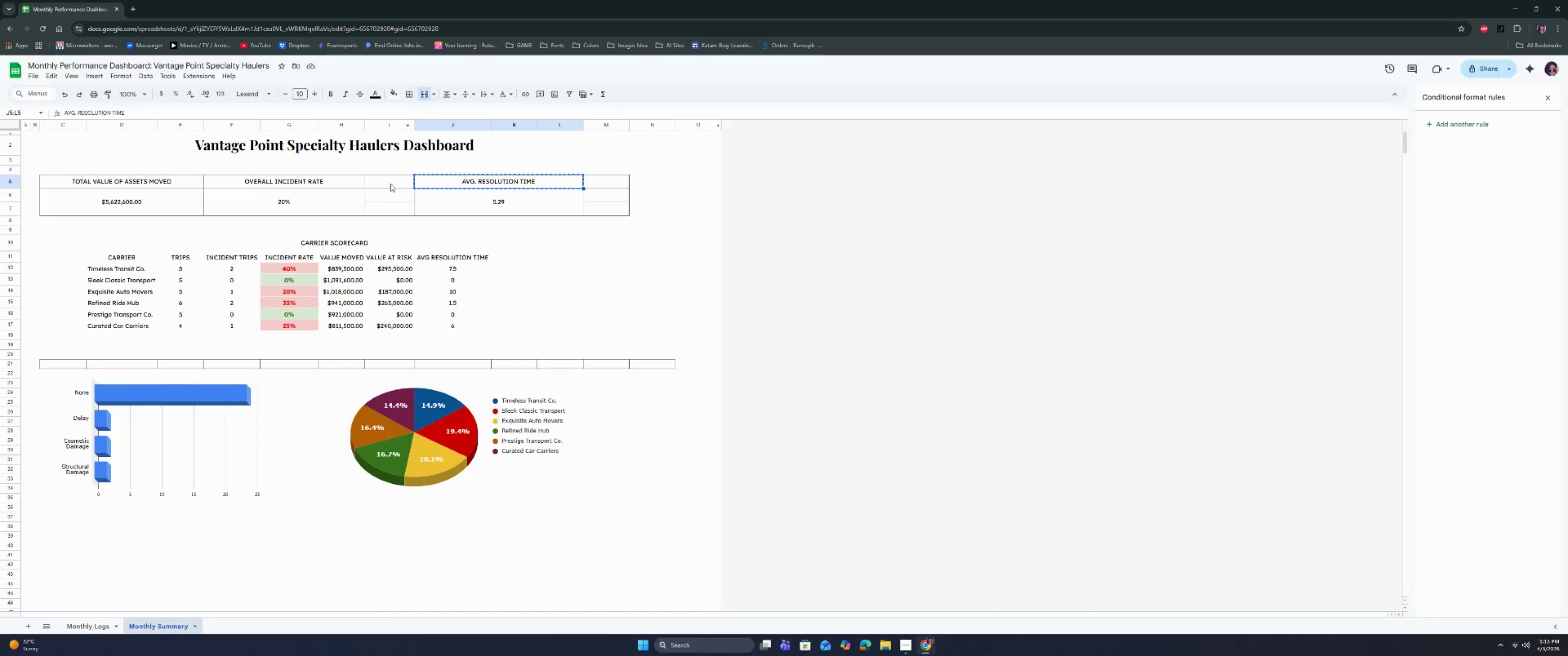 
left_click([392, 183])
 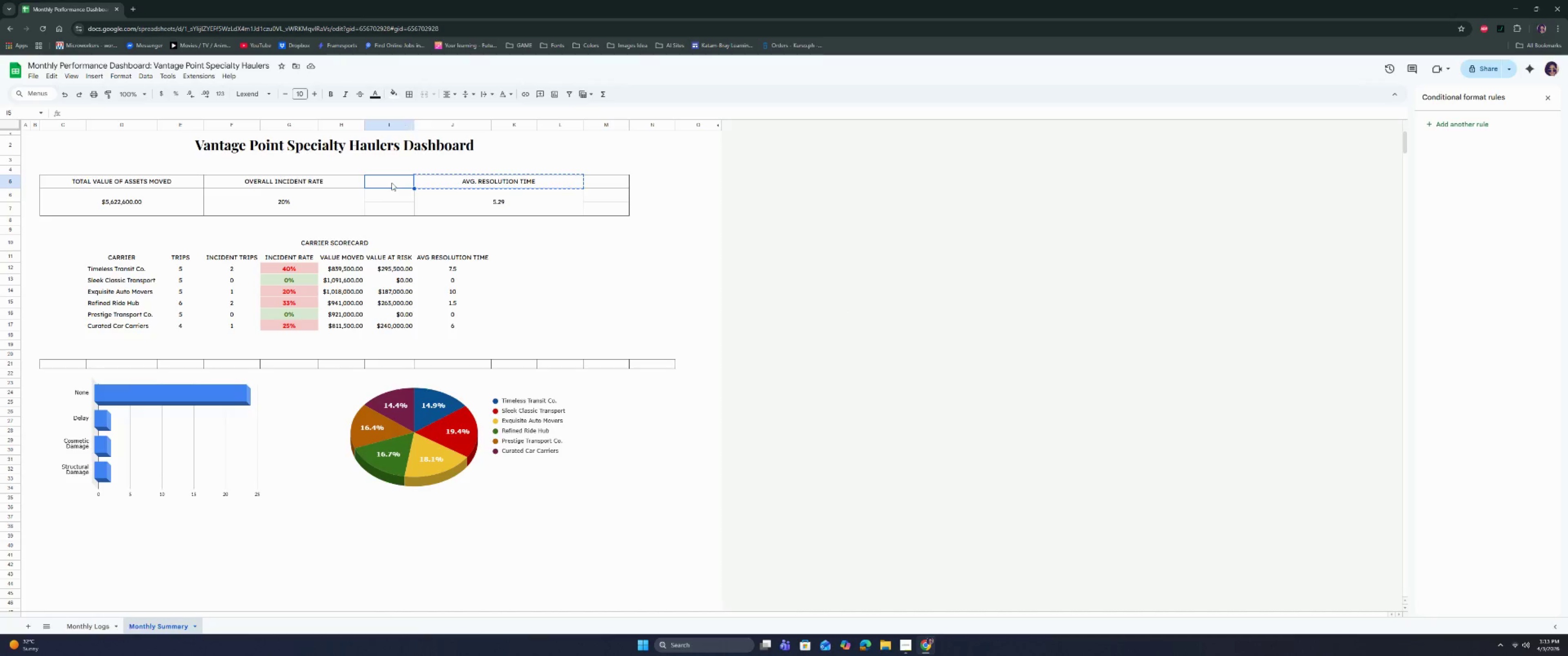 
key(Control+ControlLeft)
 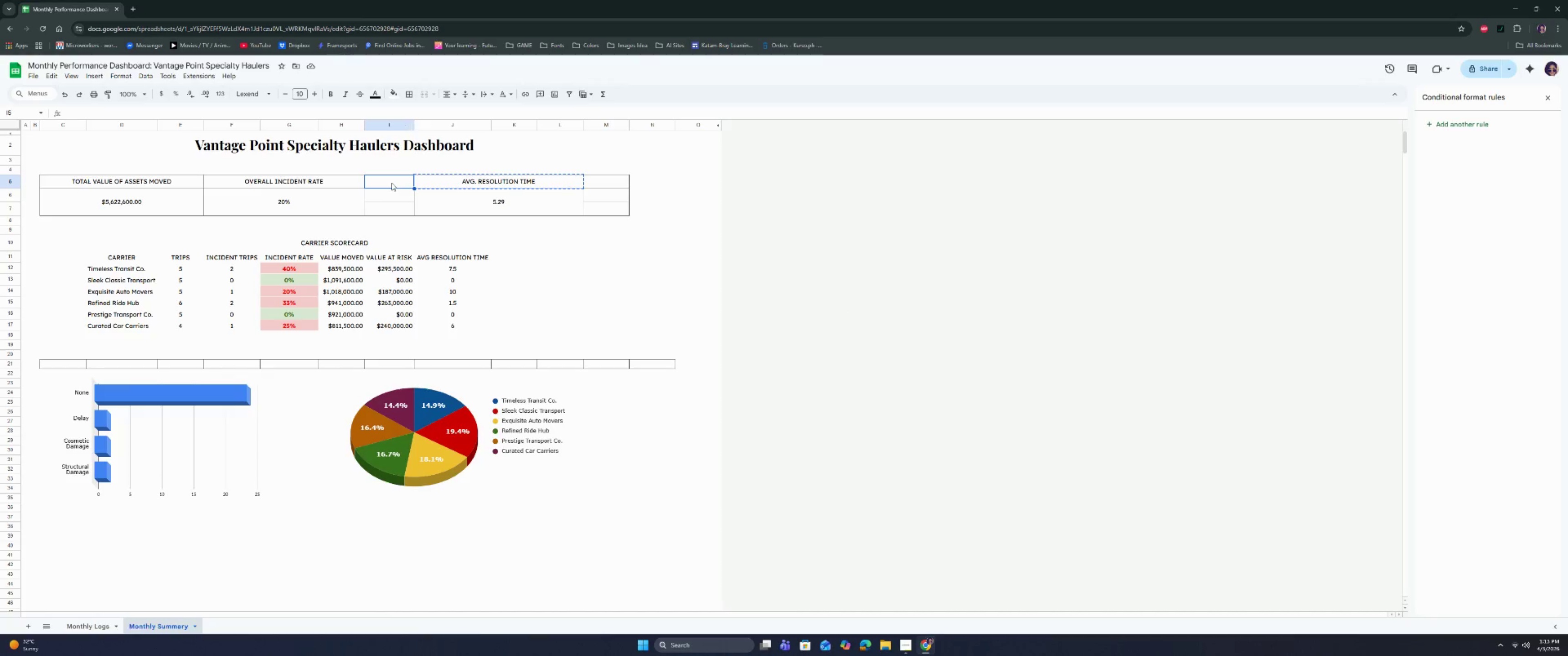 
key(Control+V)
 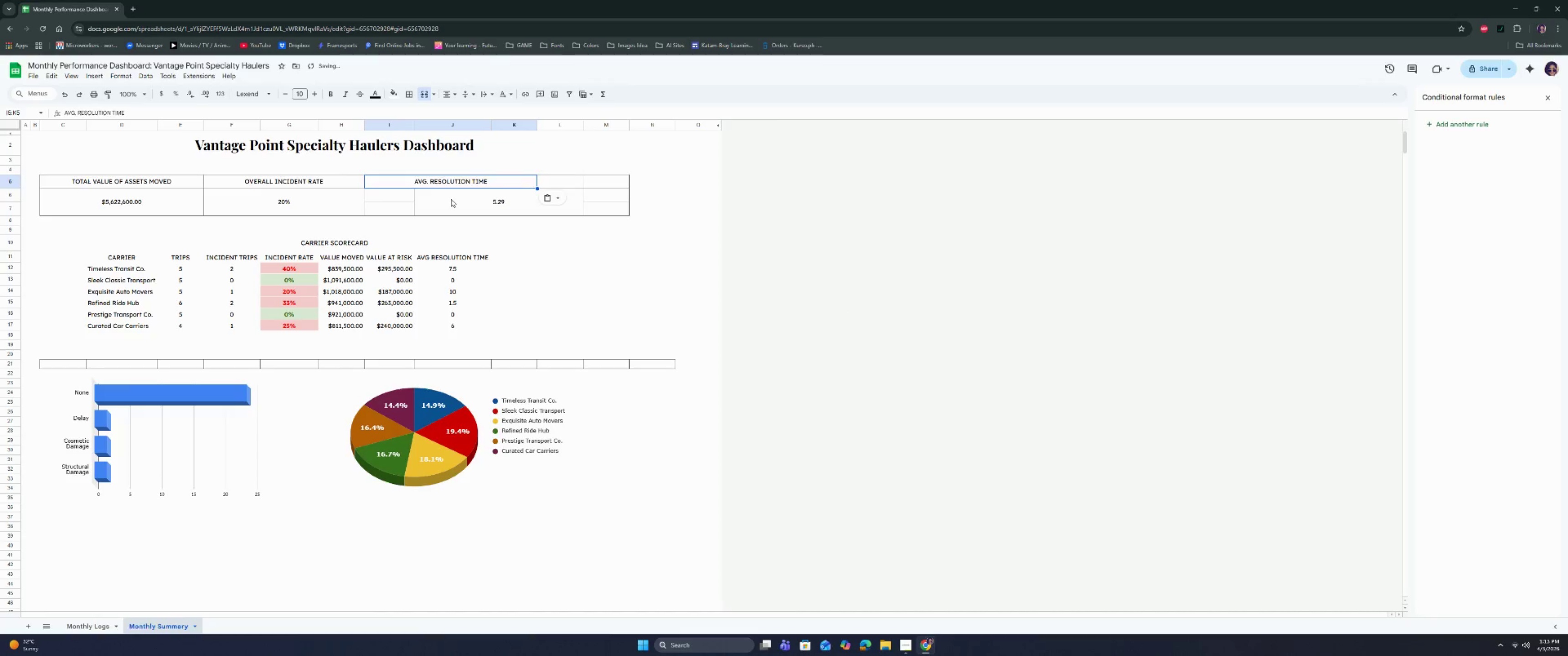 
left_click([451, 199])
 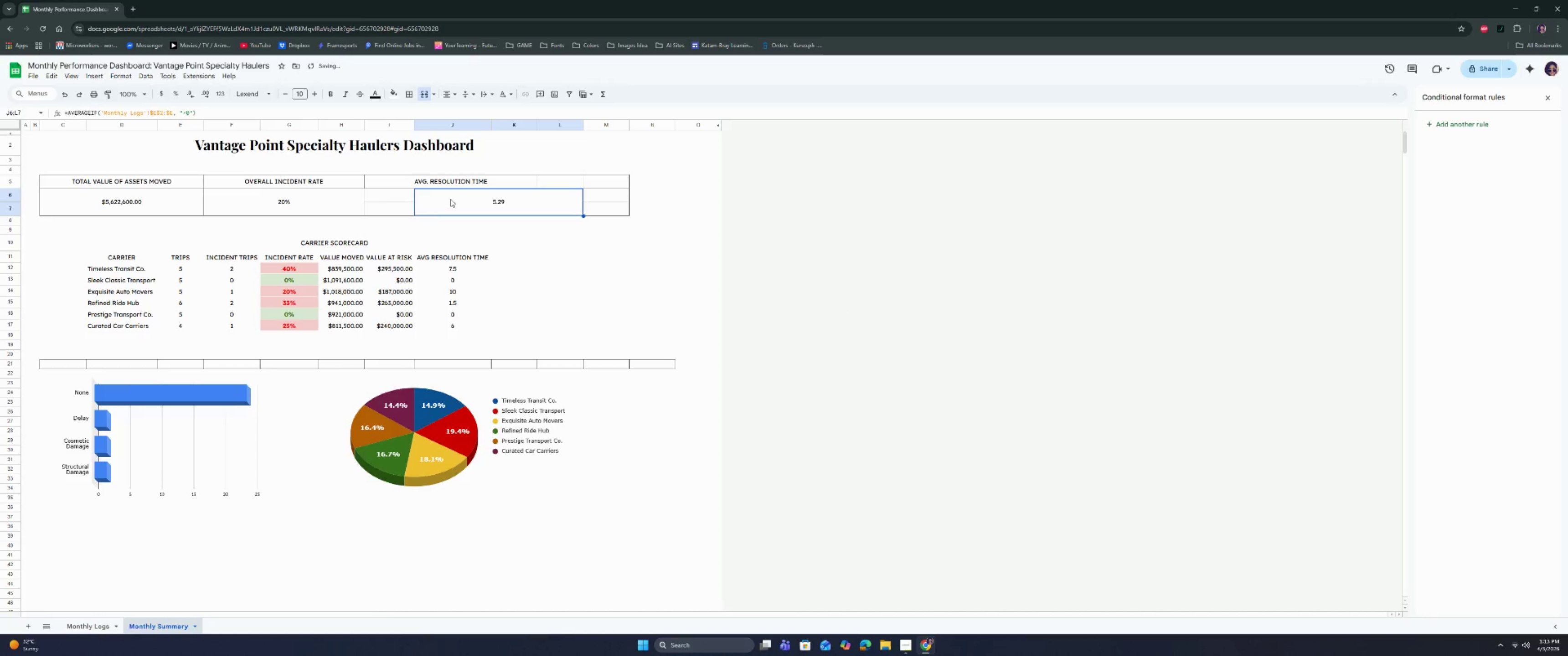 
key(Control+V)
 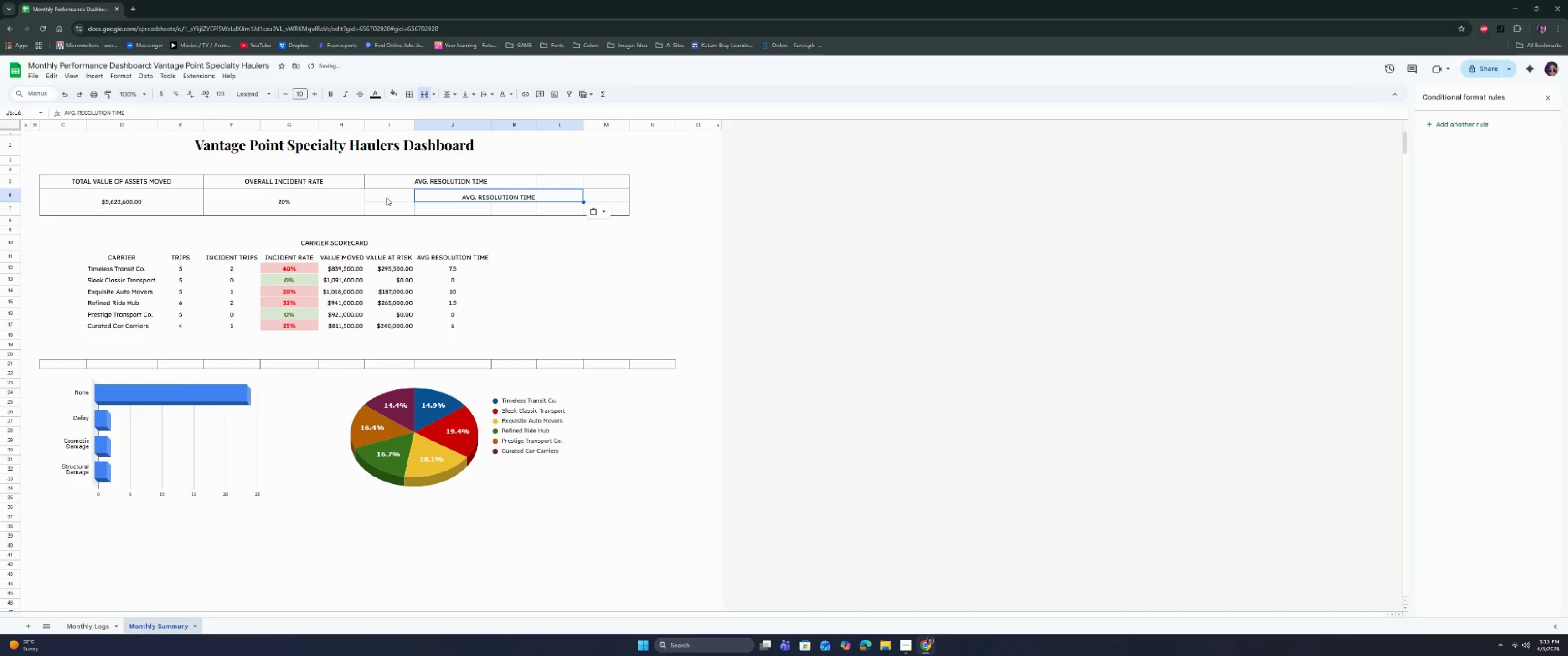 
key(Control+Z)
 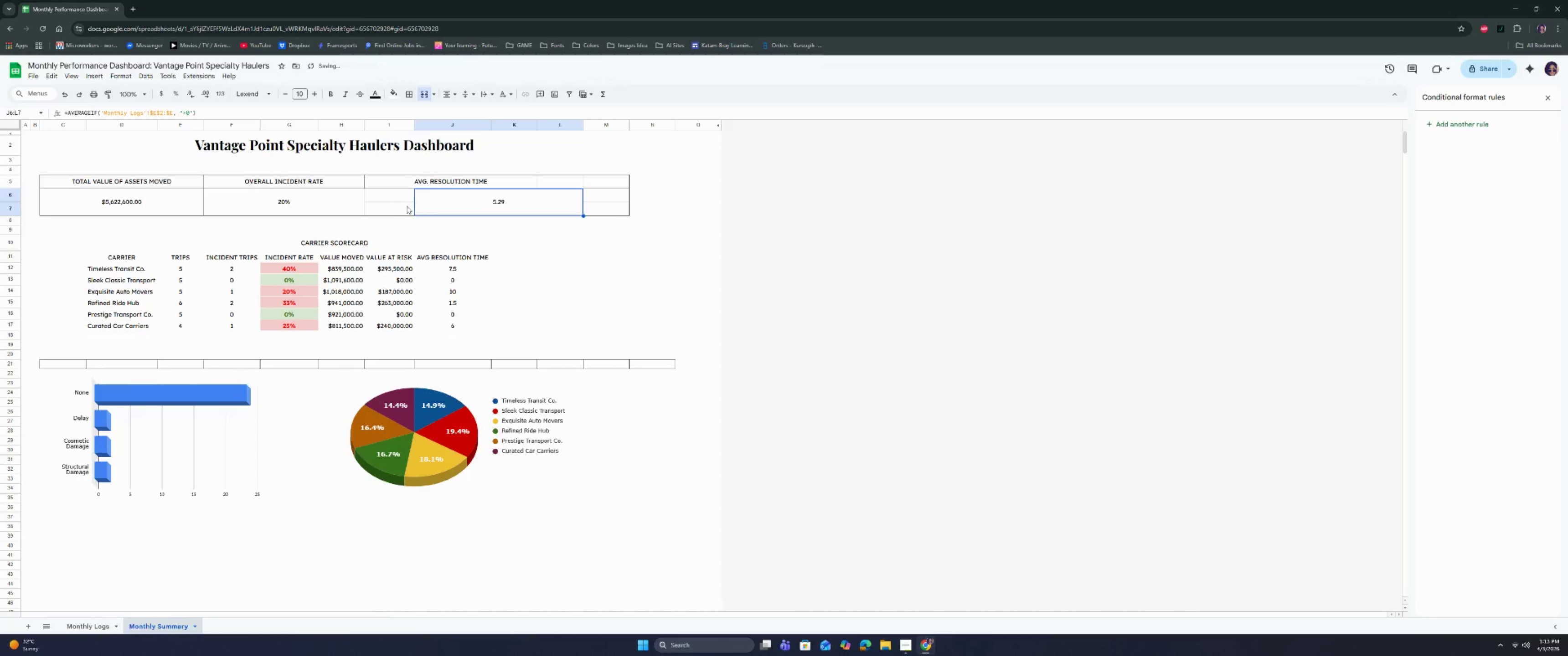 
key(Control+C)
 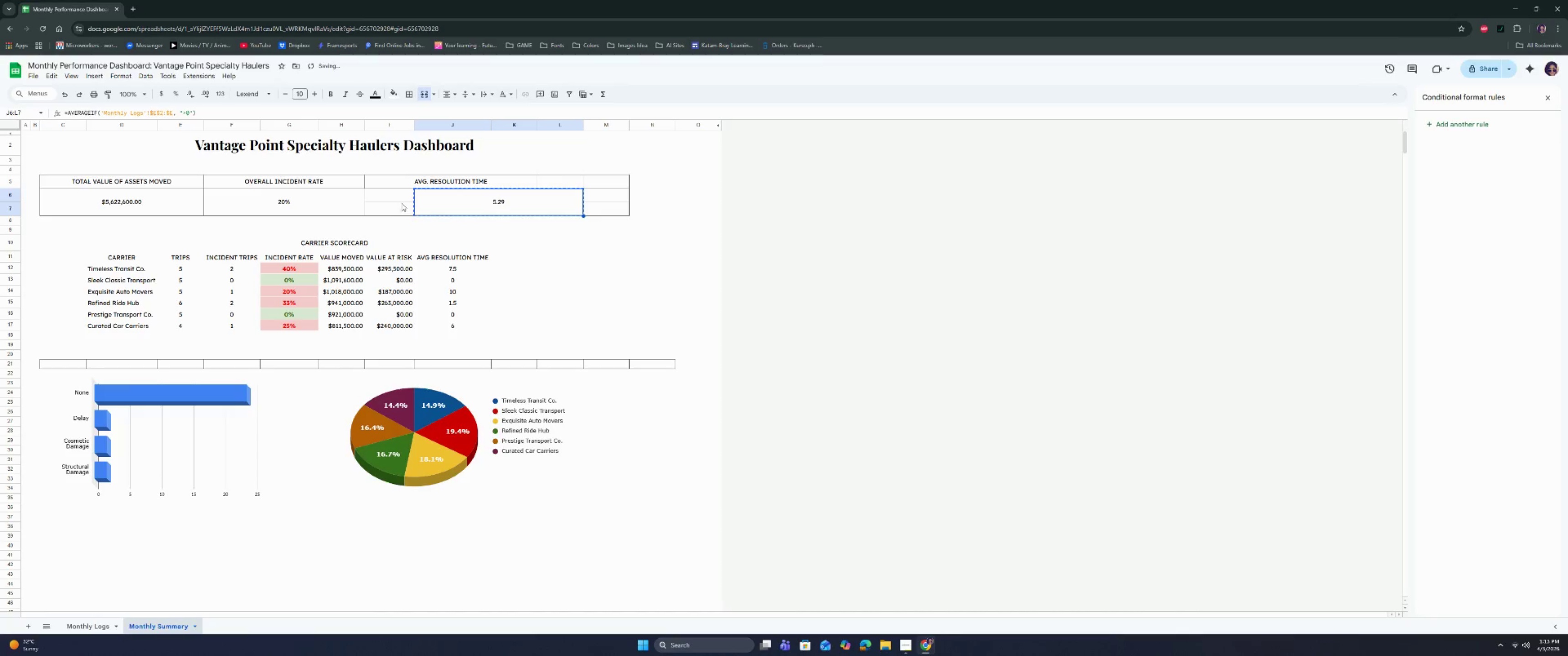 
key(Control+C)
 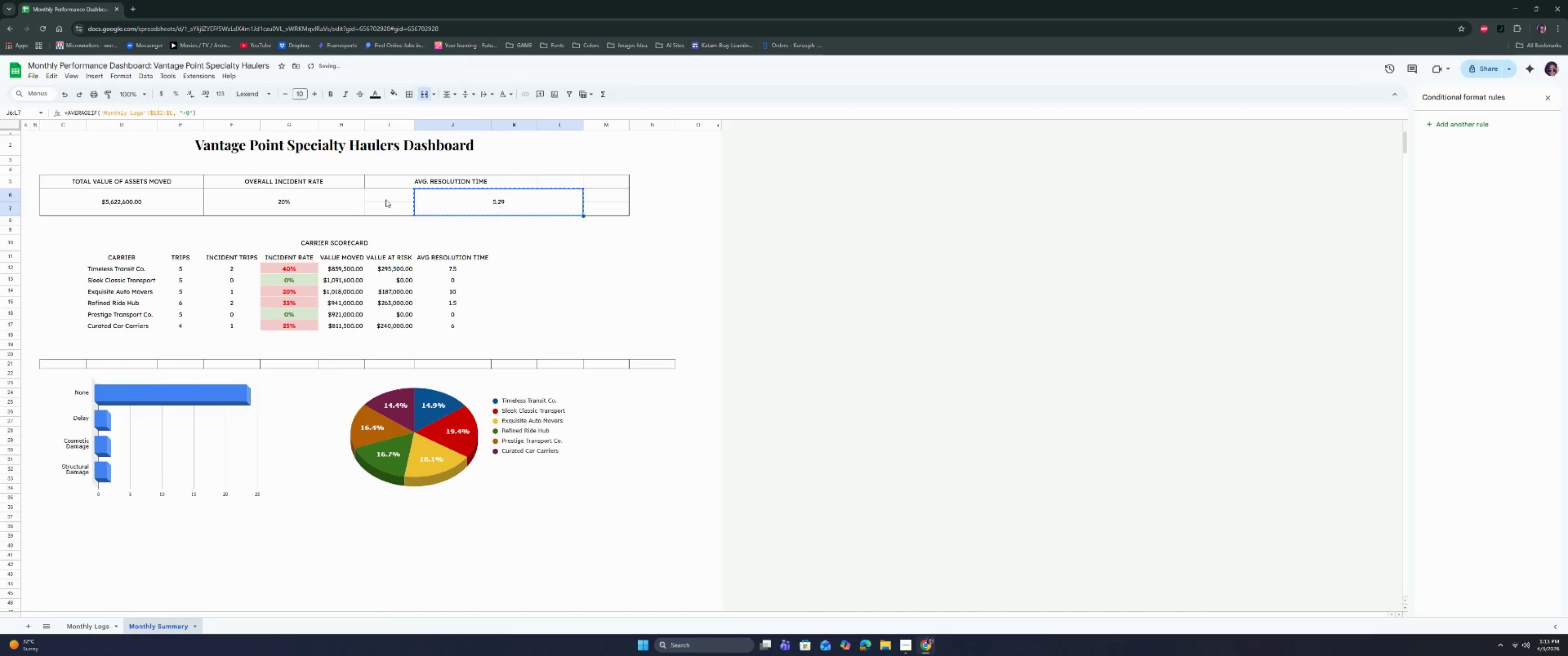 
key(Control+C)
 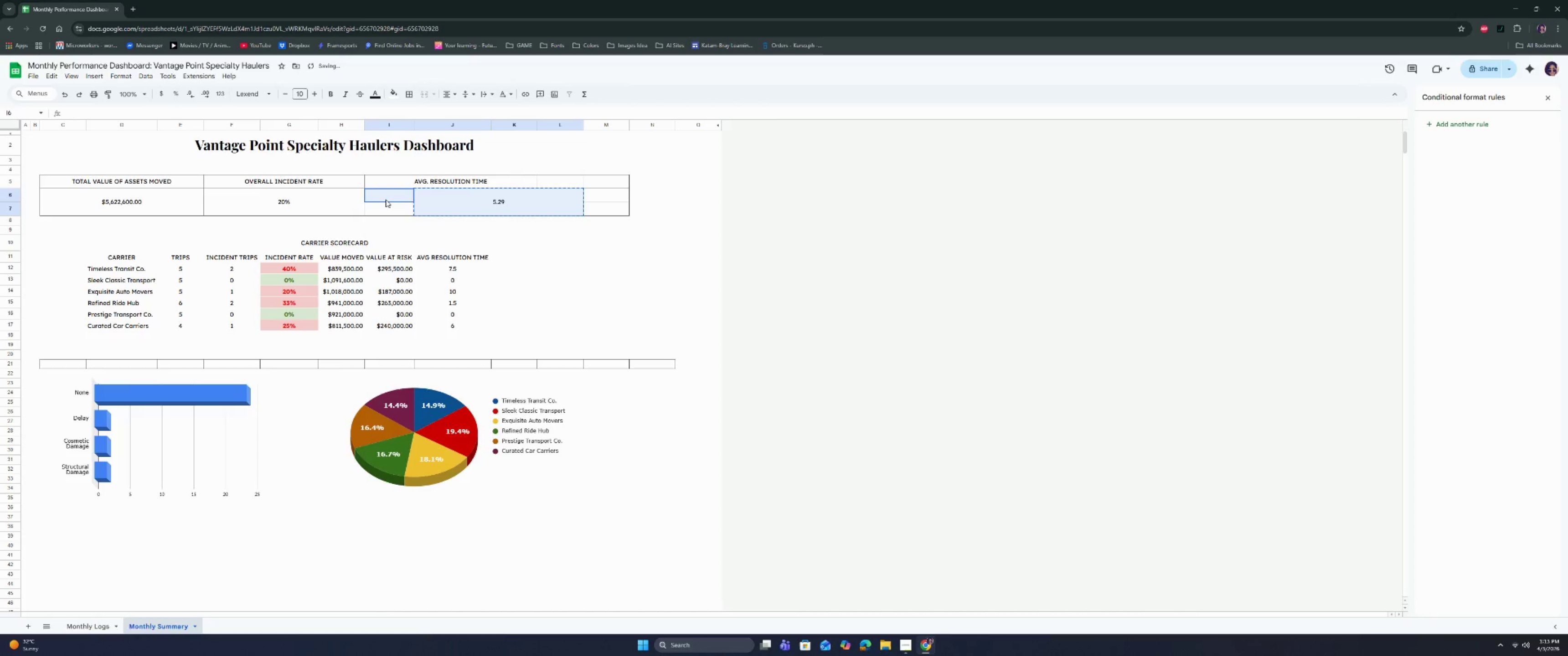 
left_click([386, 200])
 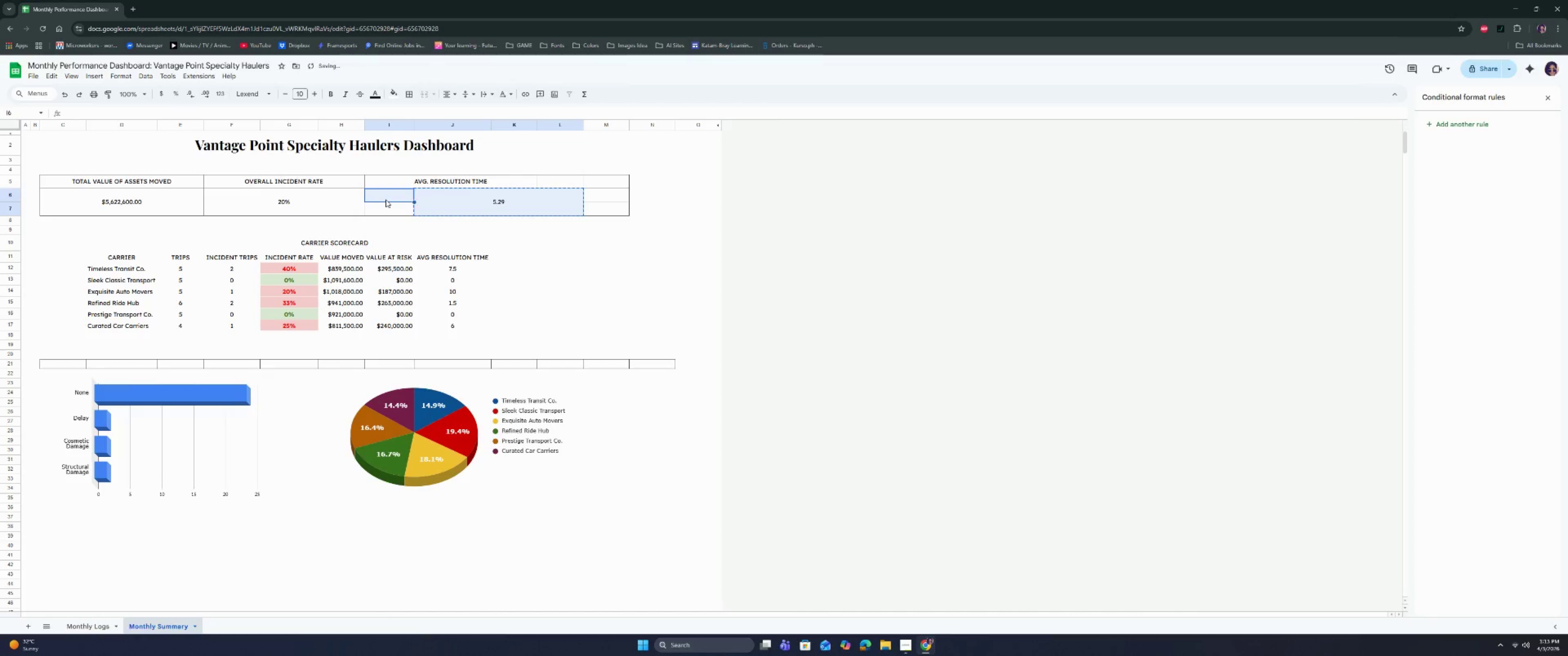 
key(Control+ControlLeft)
 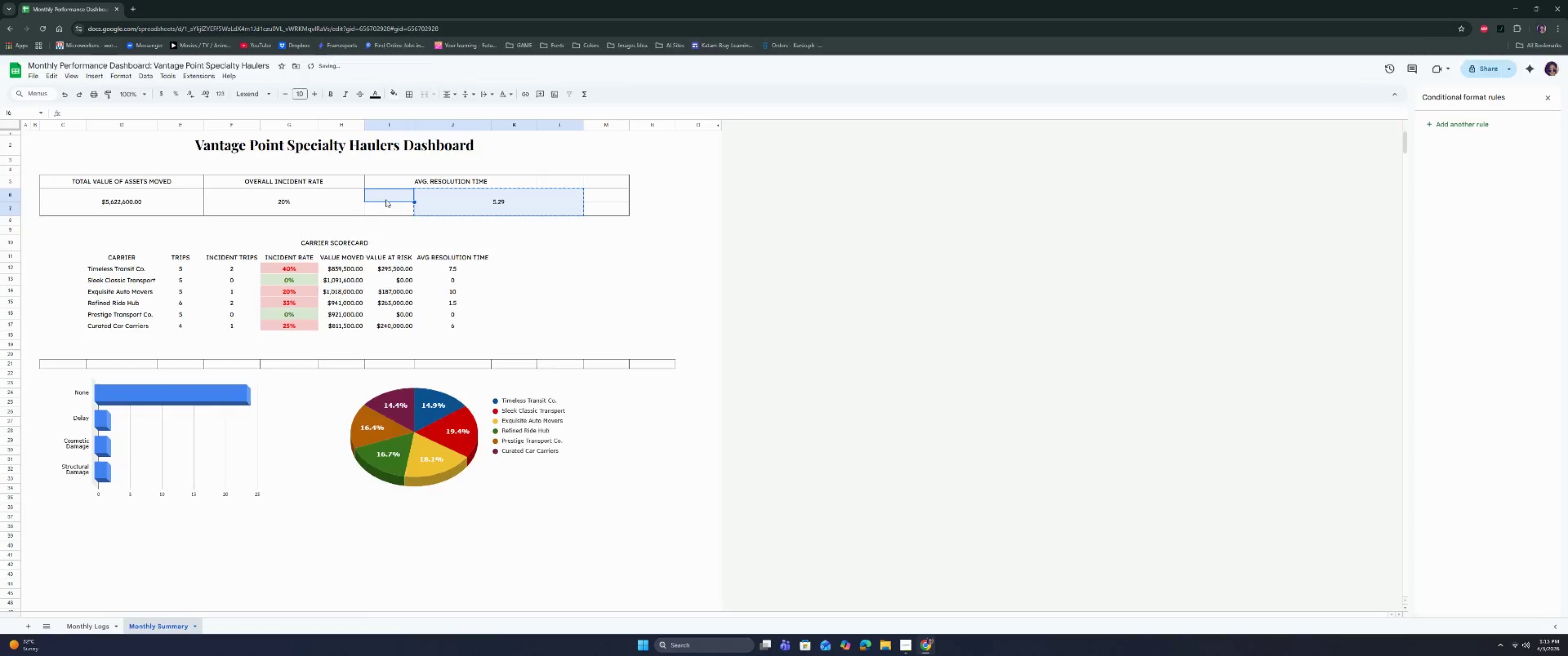 
key(Control+V)
 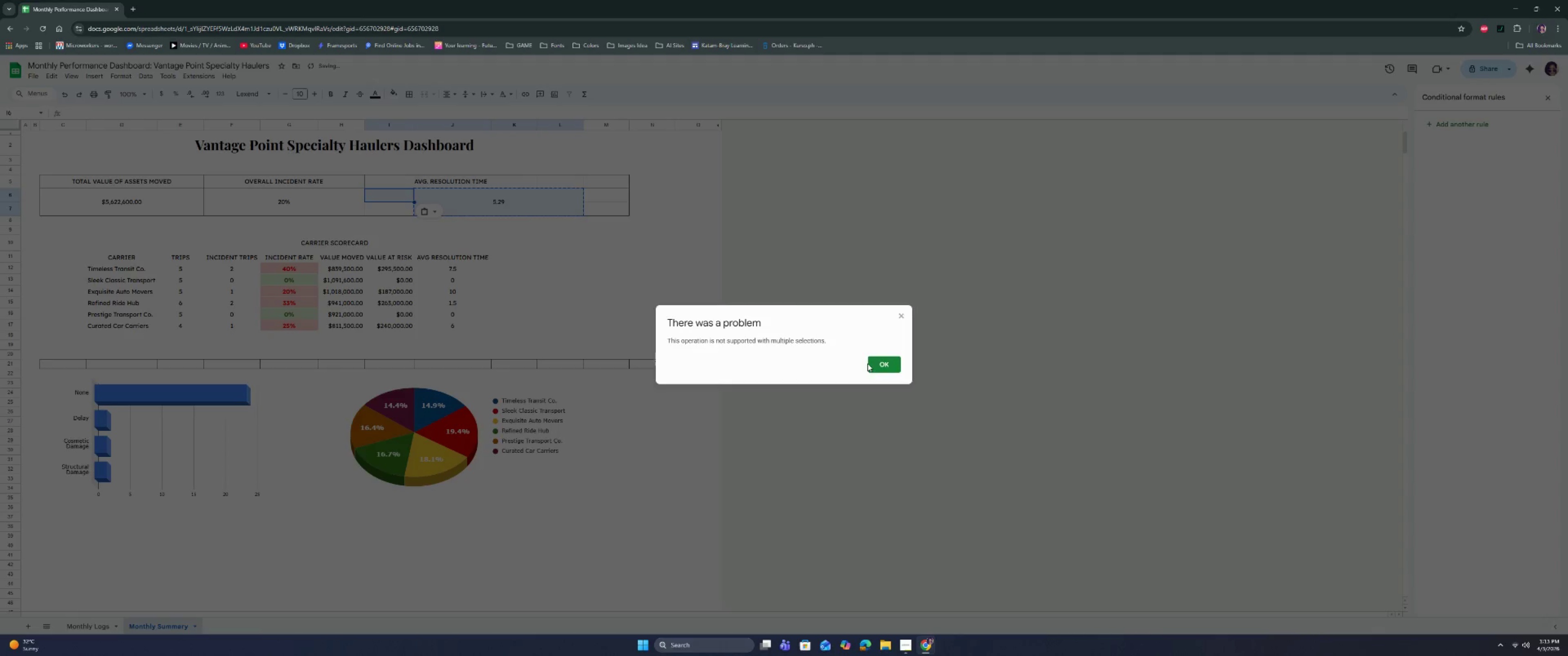 
double_click([872, 364])
 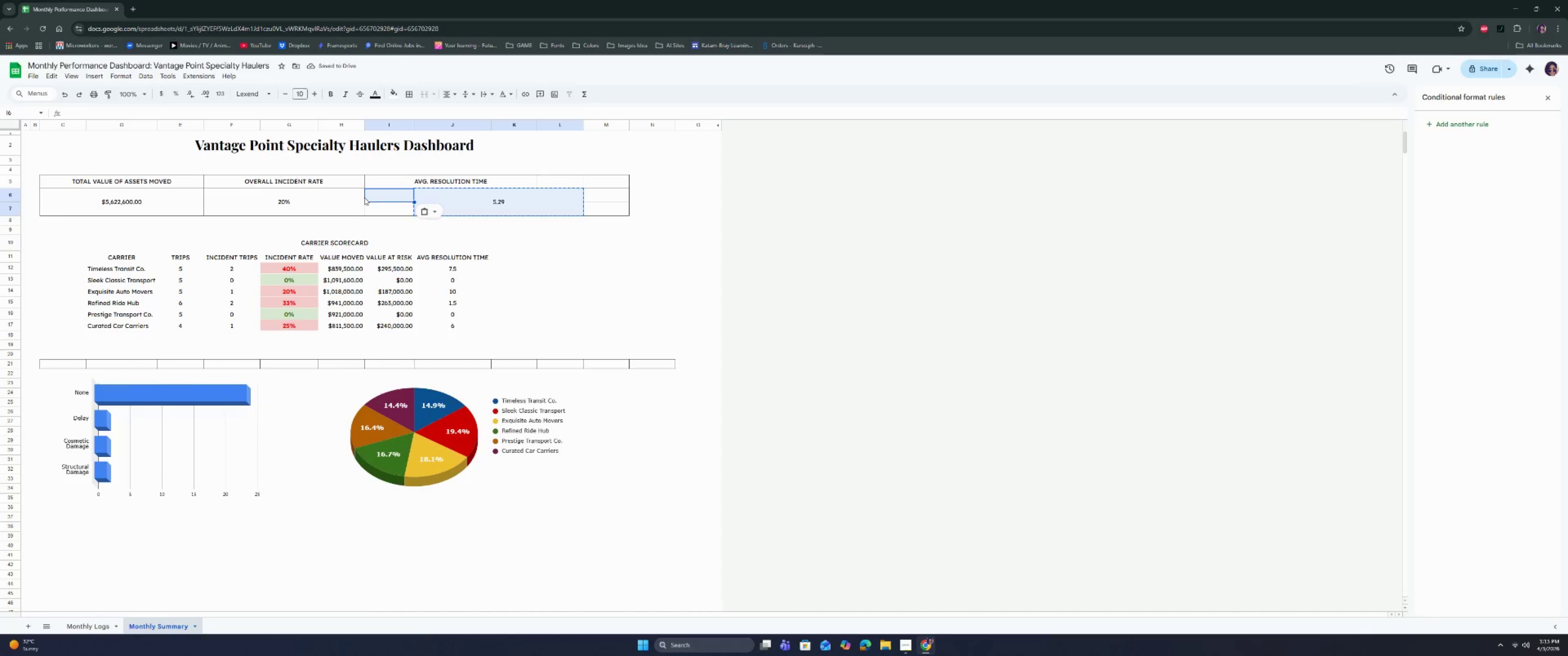 
left_click([371, 198])
 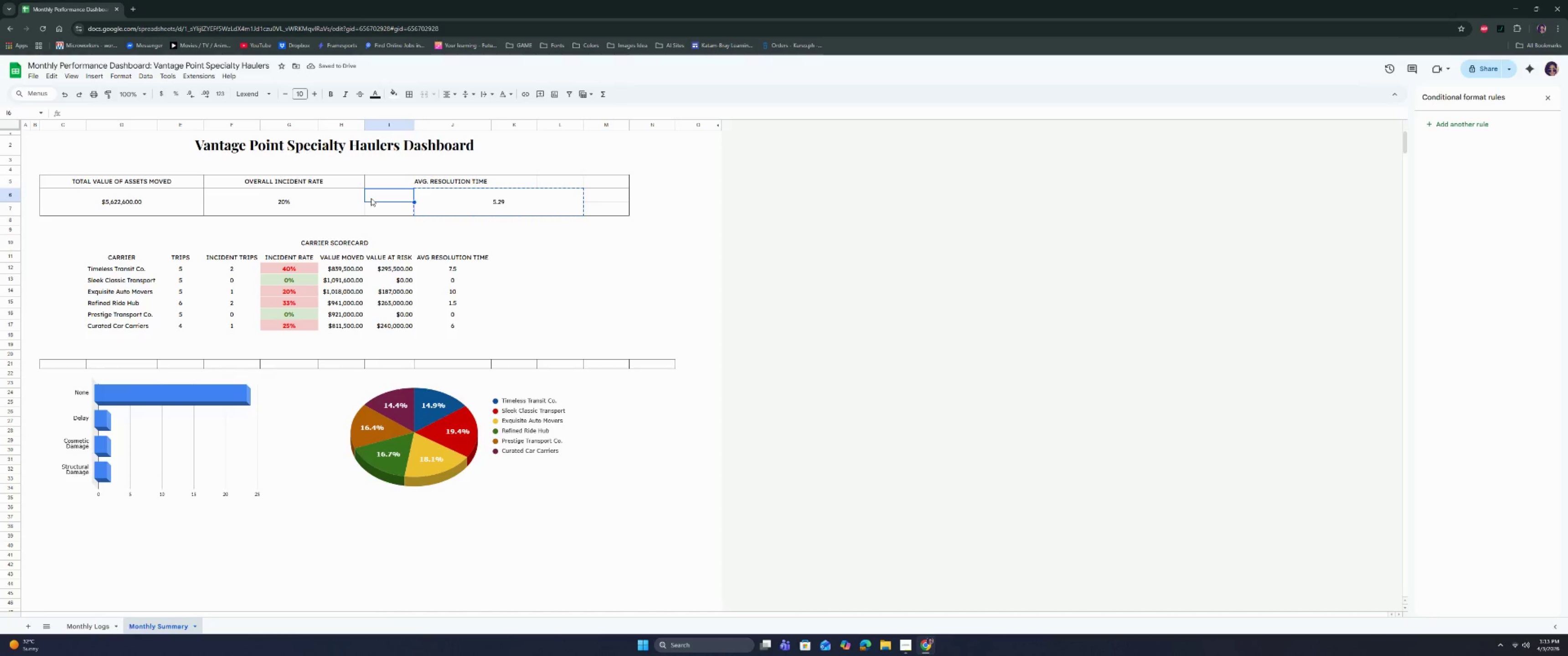 
key(Control+V)
 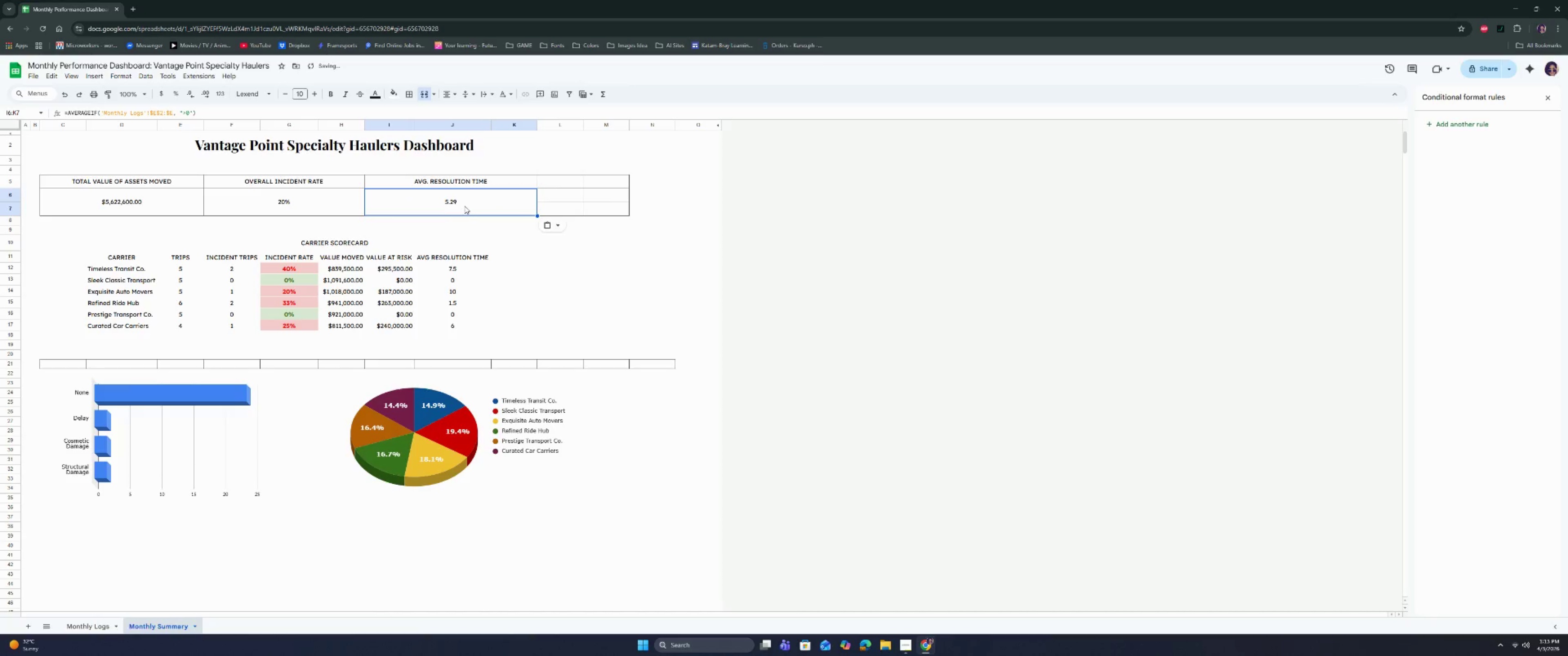 
left_click([464, 206])
 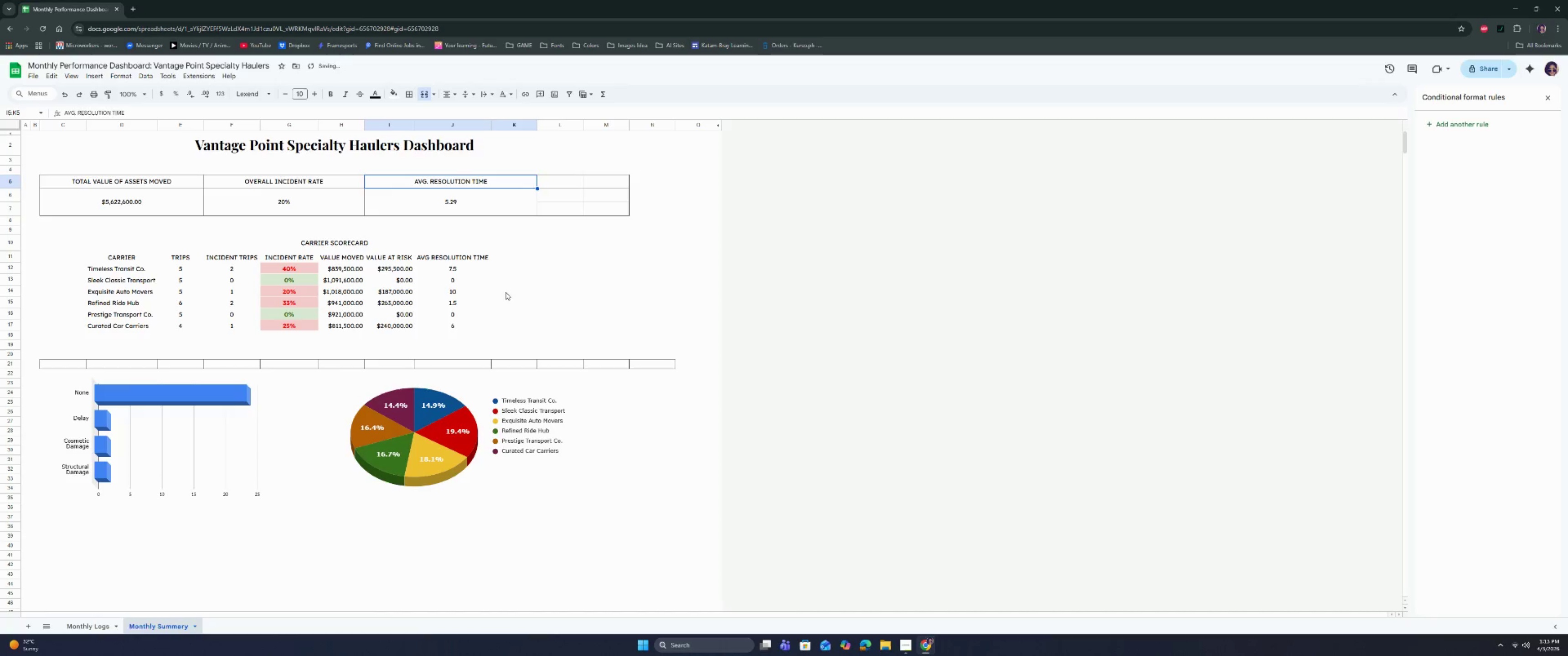 
double_click([484, 274])
 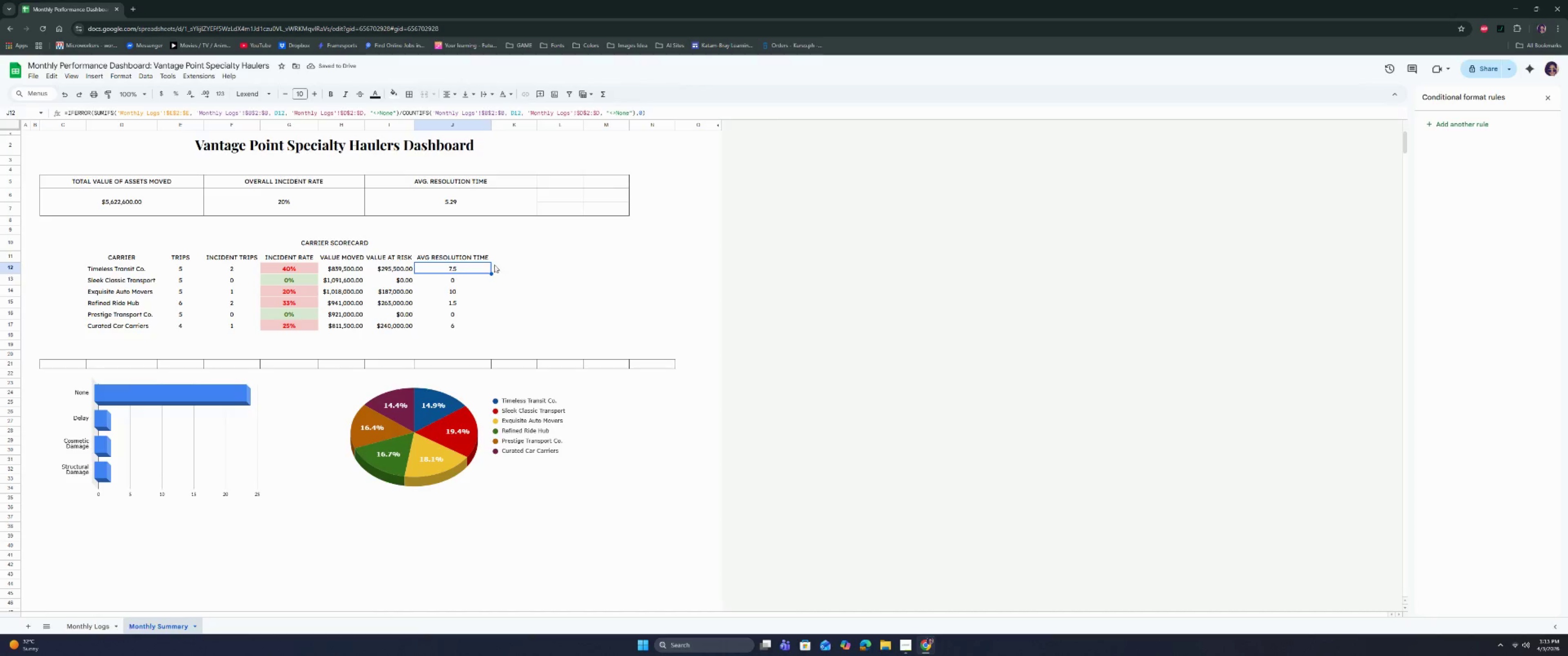 
left_click([485, 258])
 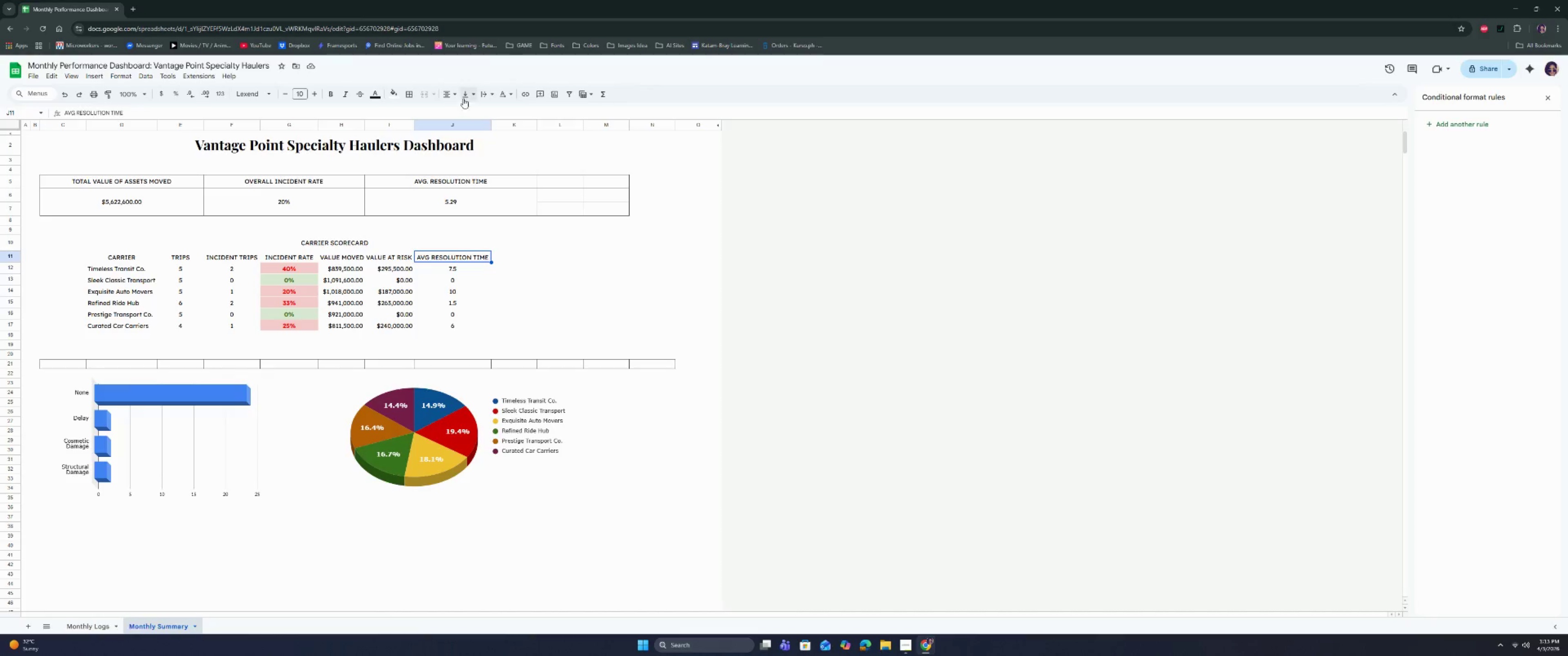 
left_click([467, 97])
 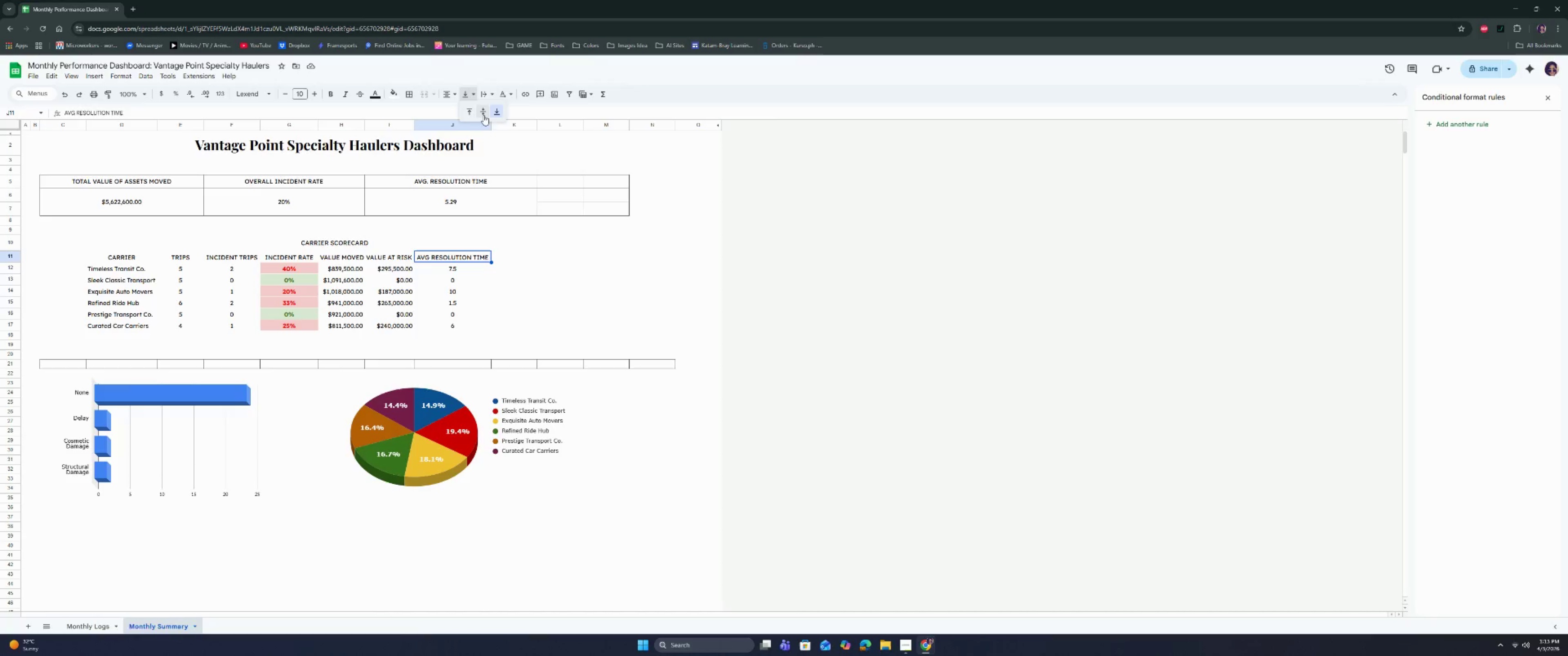 
double_click([484, 113])
 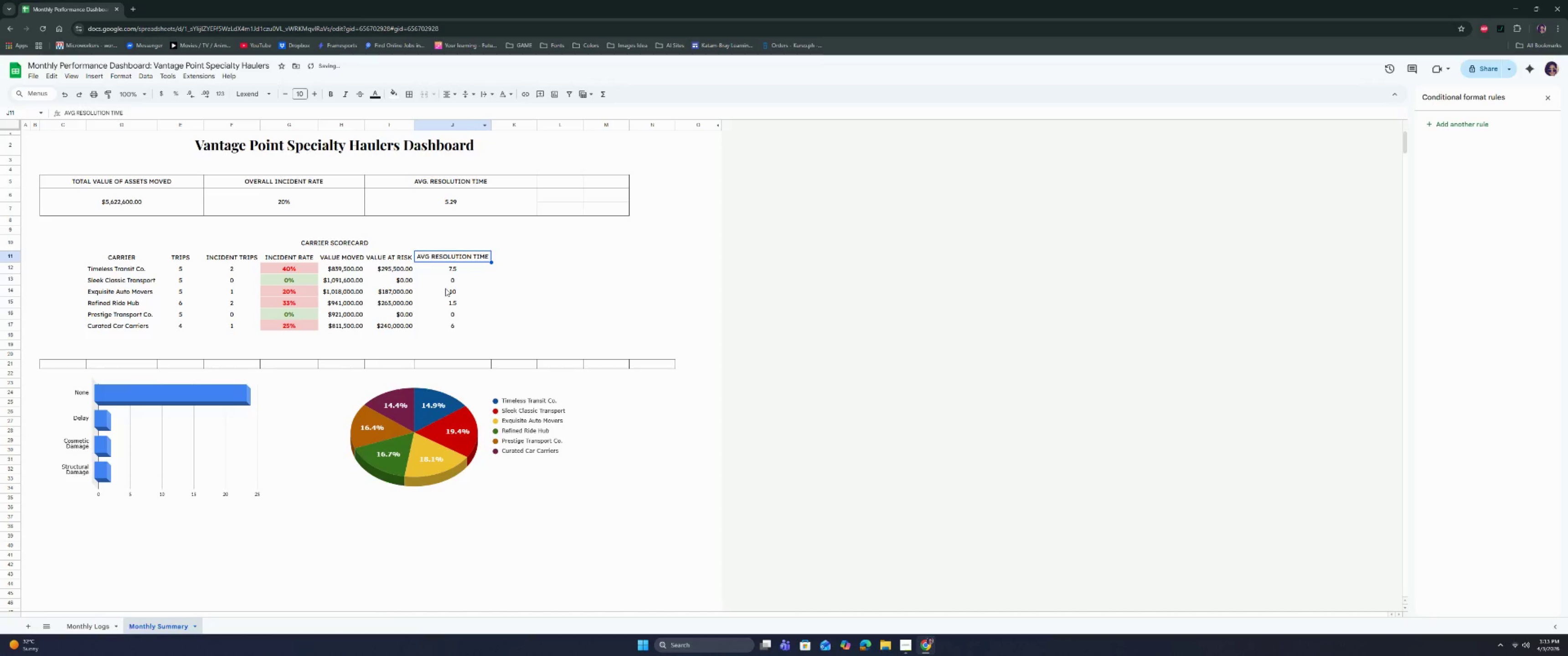 
left_click([405, 254])
 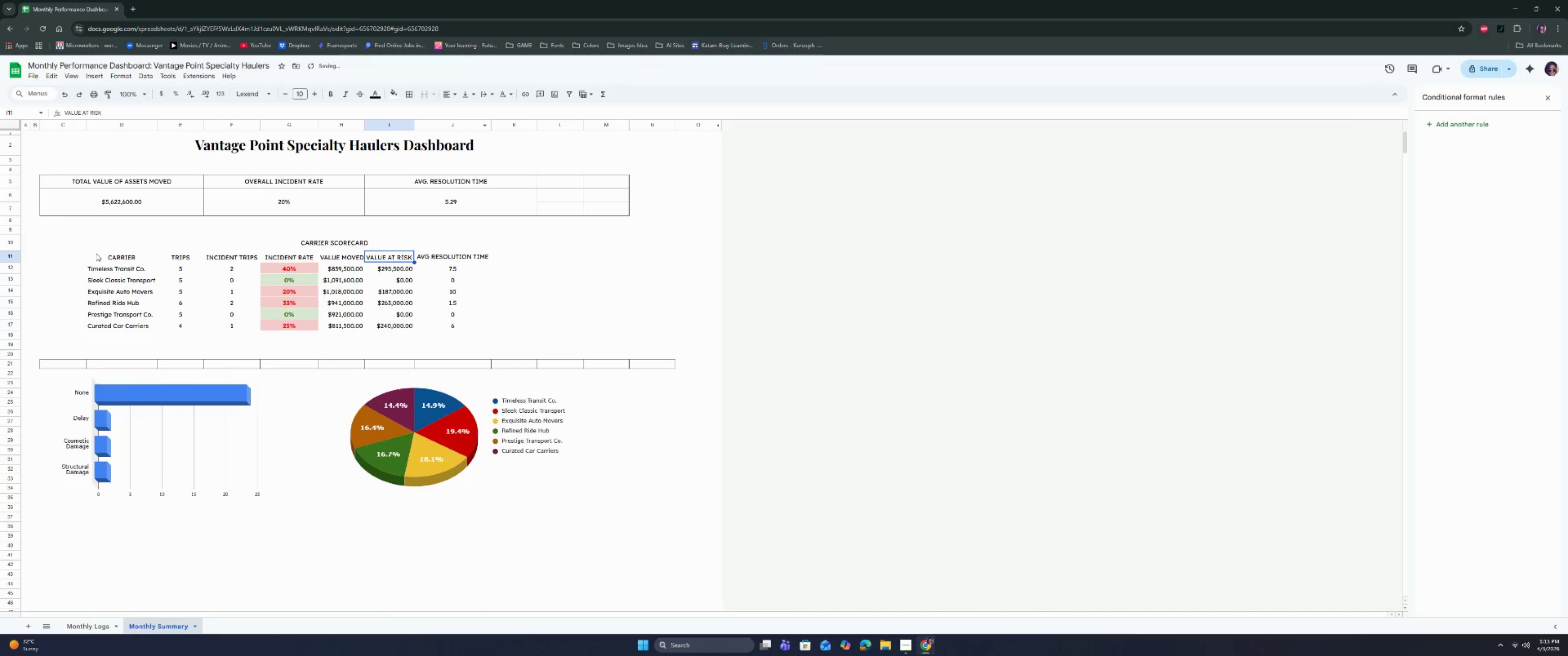 
left_click_drag(start_coordinate=[106, 257], to_coordinate=[461, 259])
 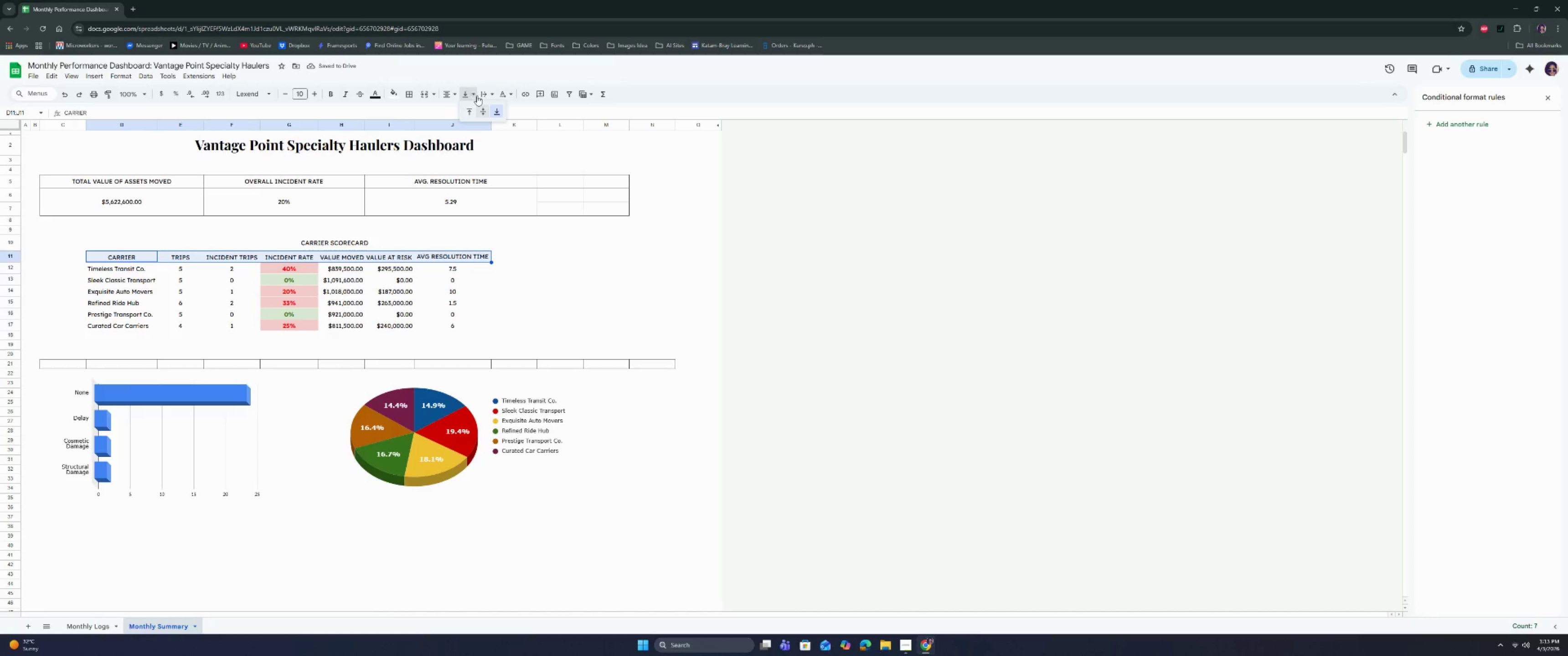 
double_click([484, 109])
 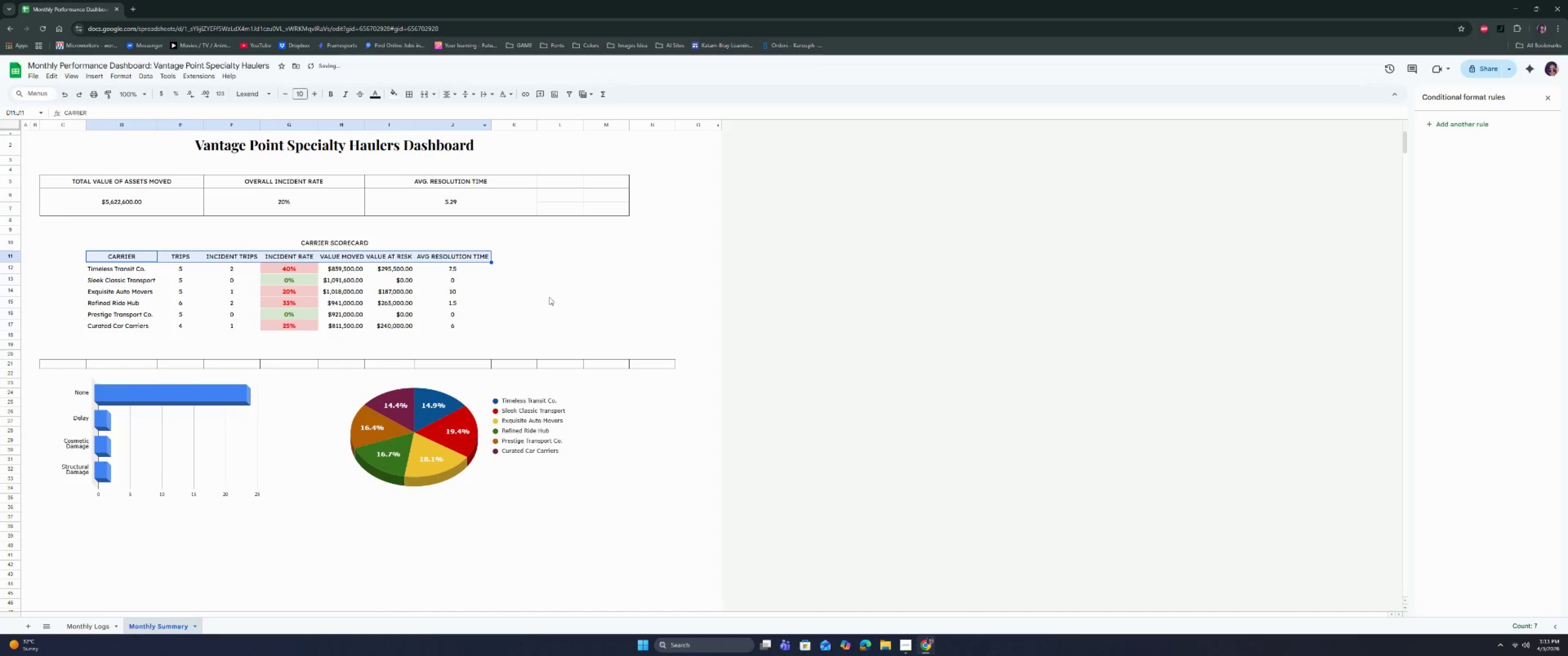 
triple_click([550, 297])
 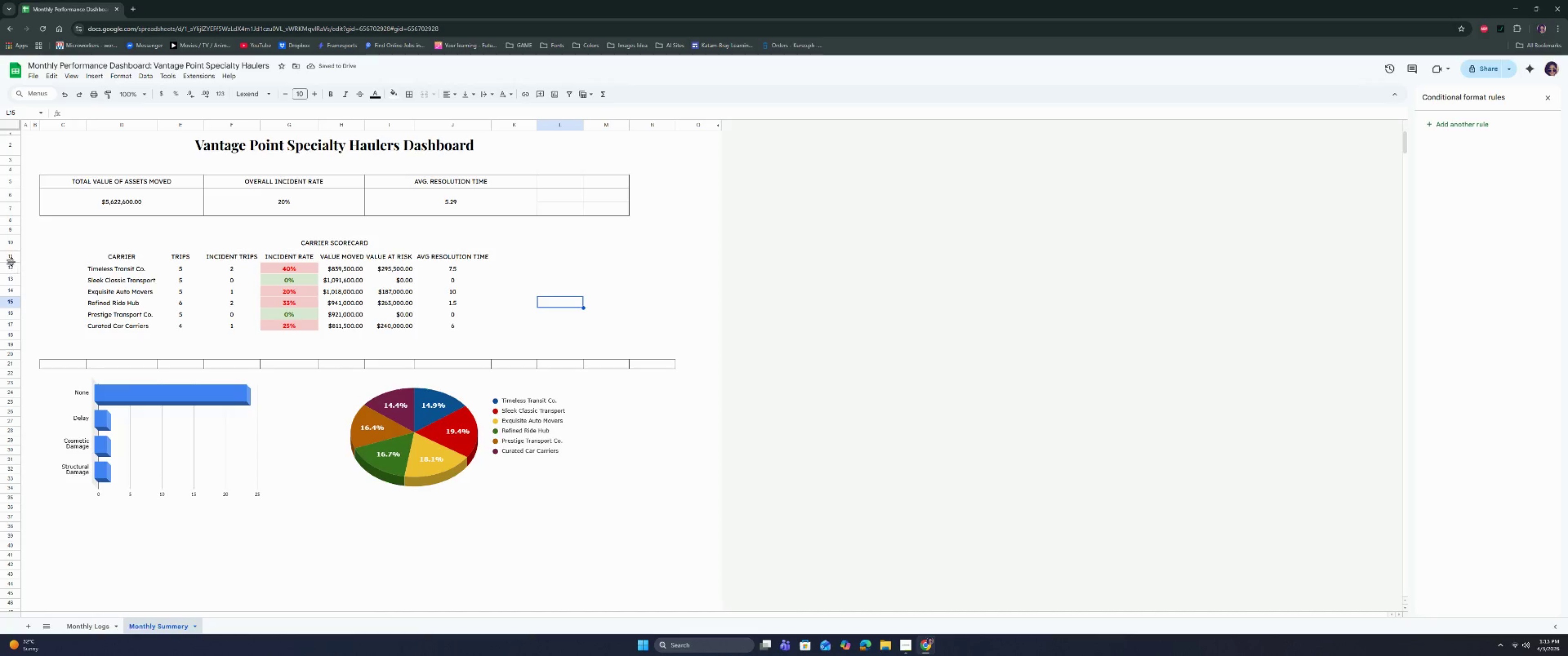 
left_click([13, 259])
 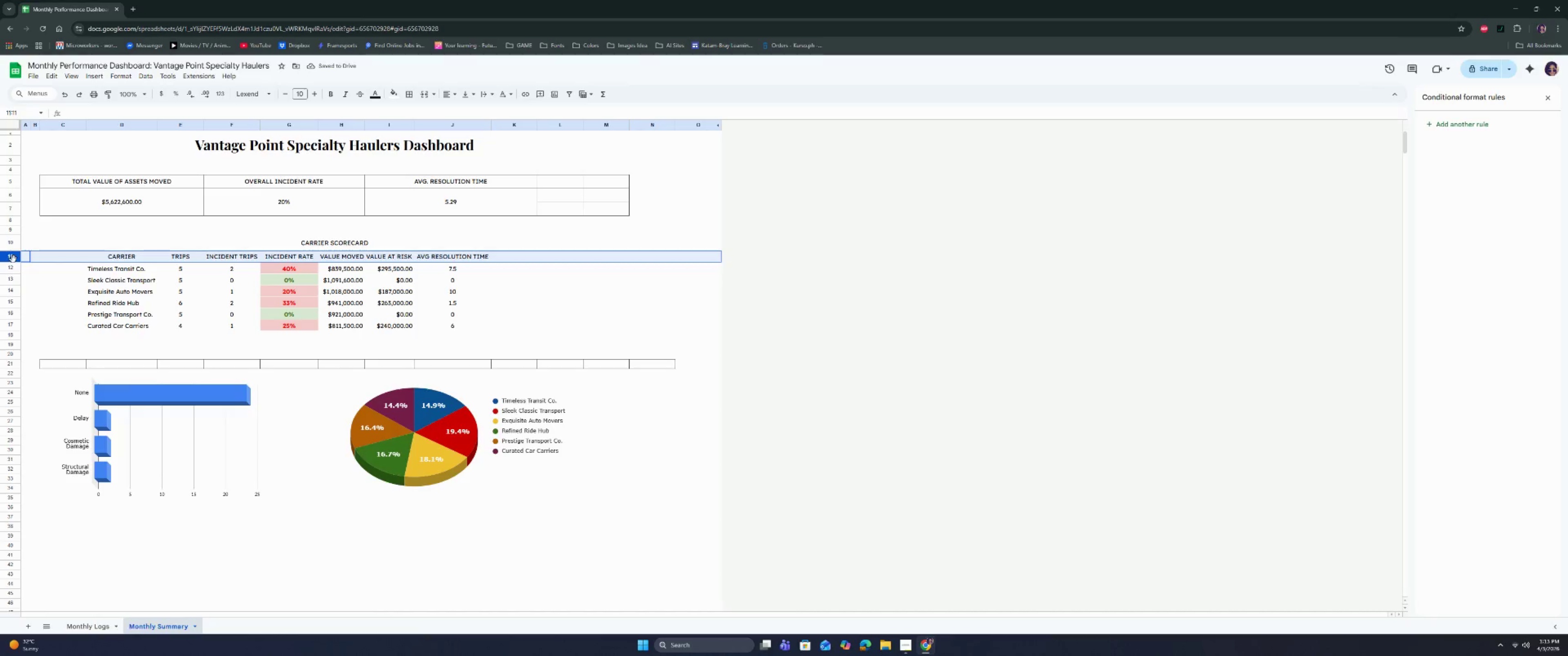 
right_click([13, 259])
 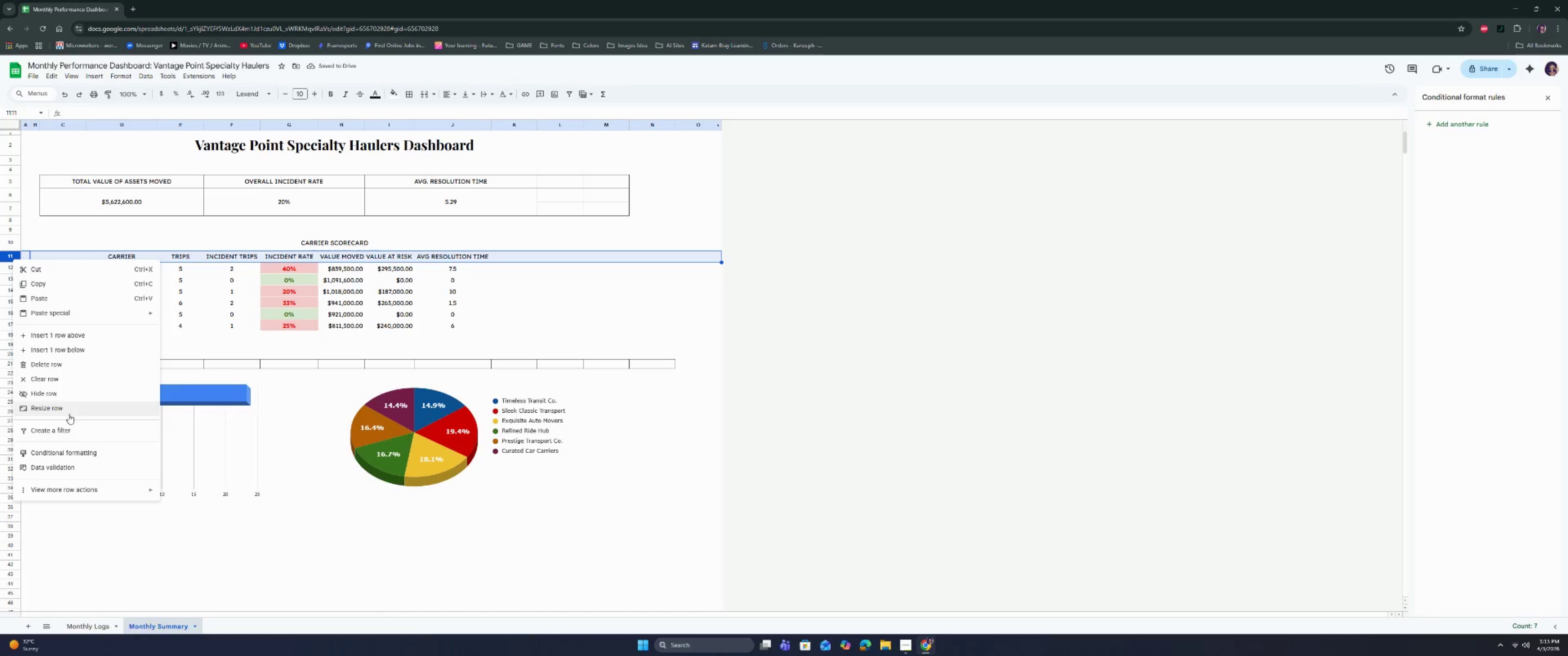 
left_click([71, 410])
 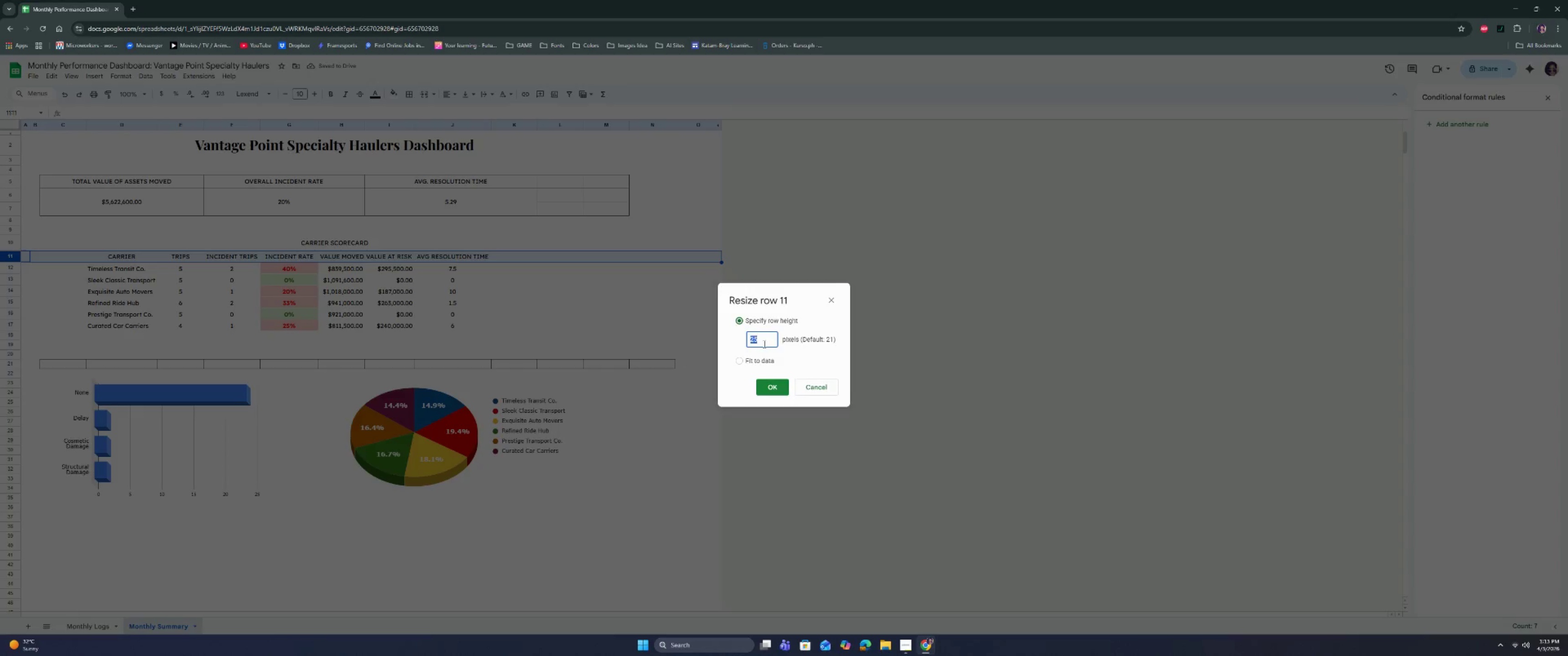 
double_click([764, 343])
 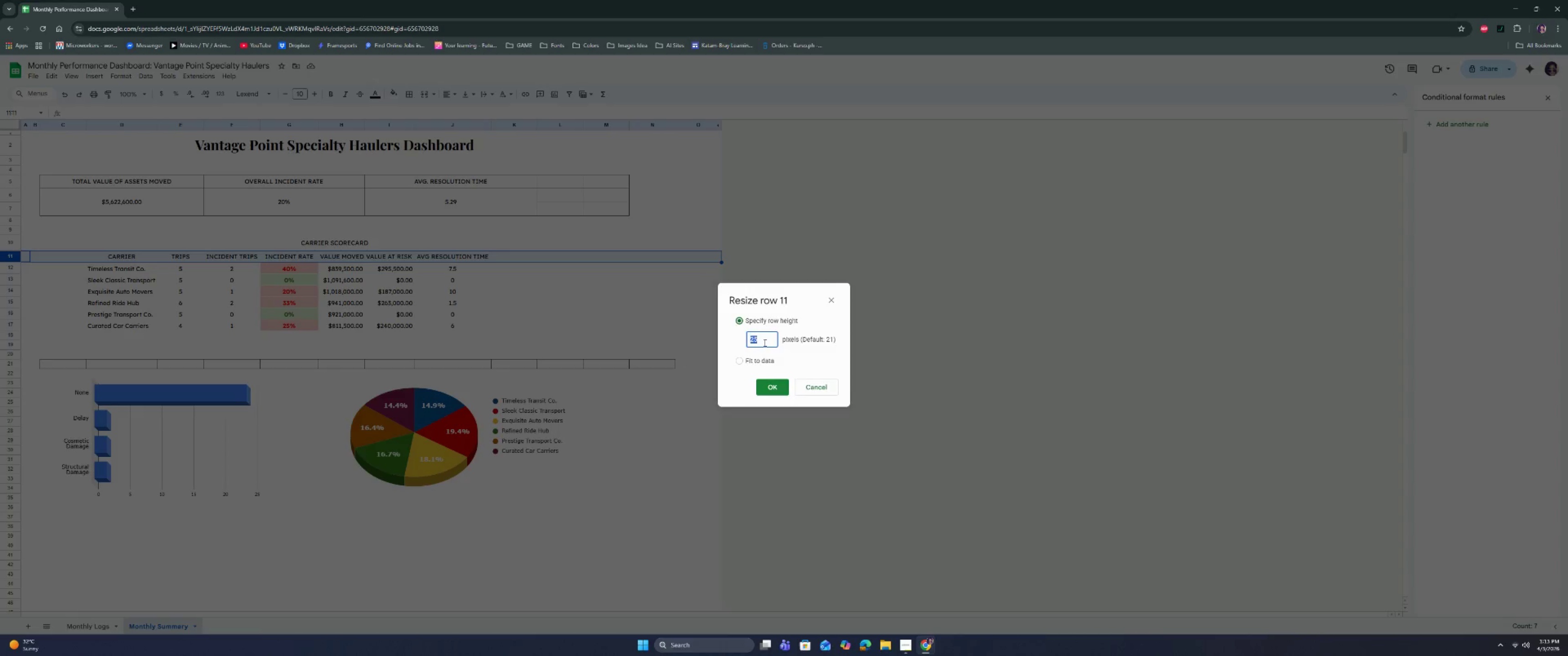 
type(30)
 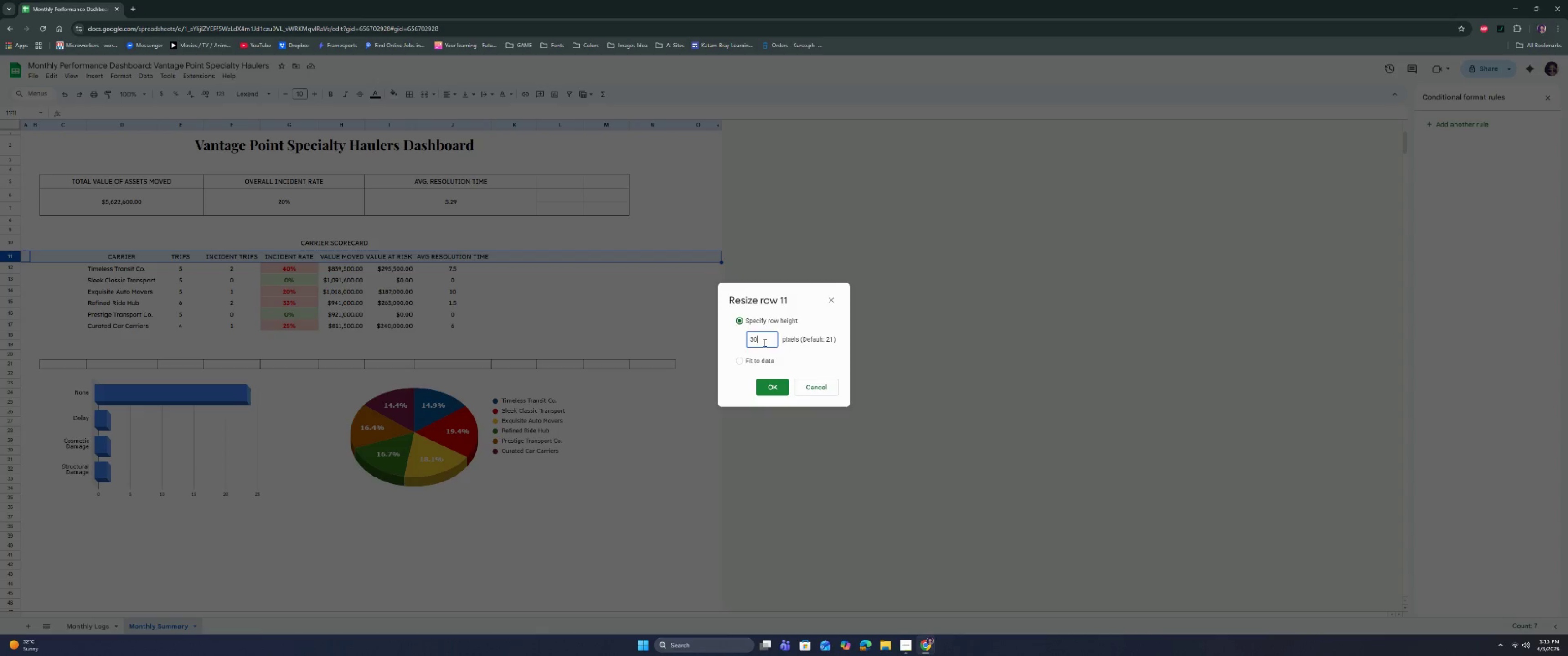 
key(Enter)
 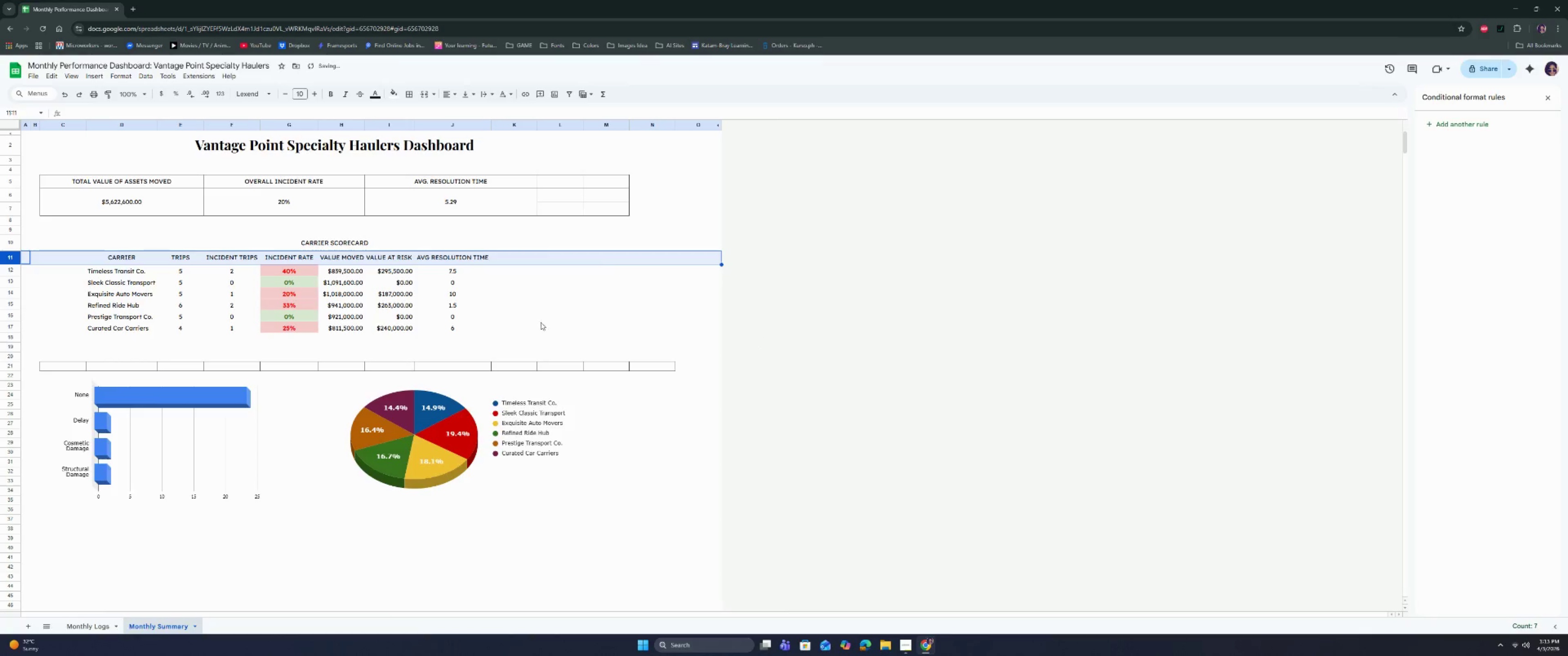 
left_click([537, 320])
 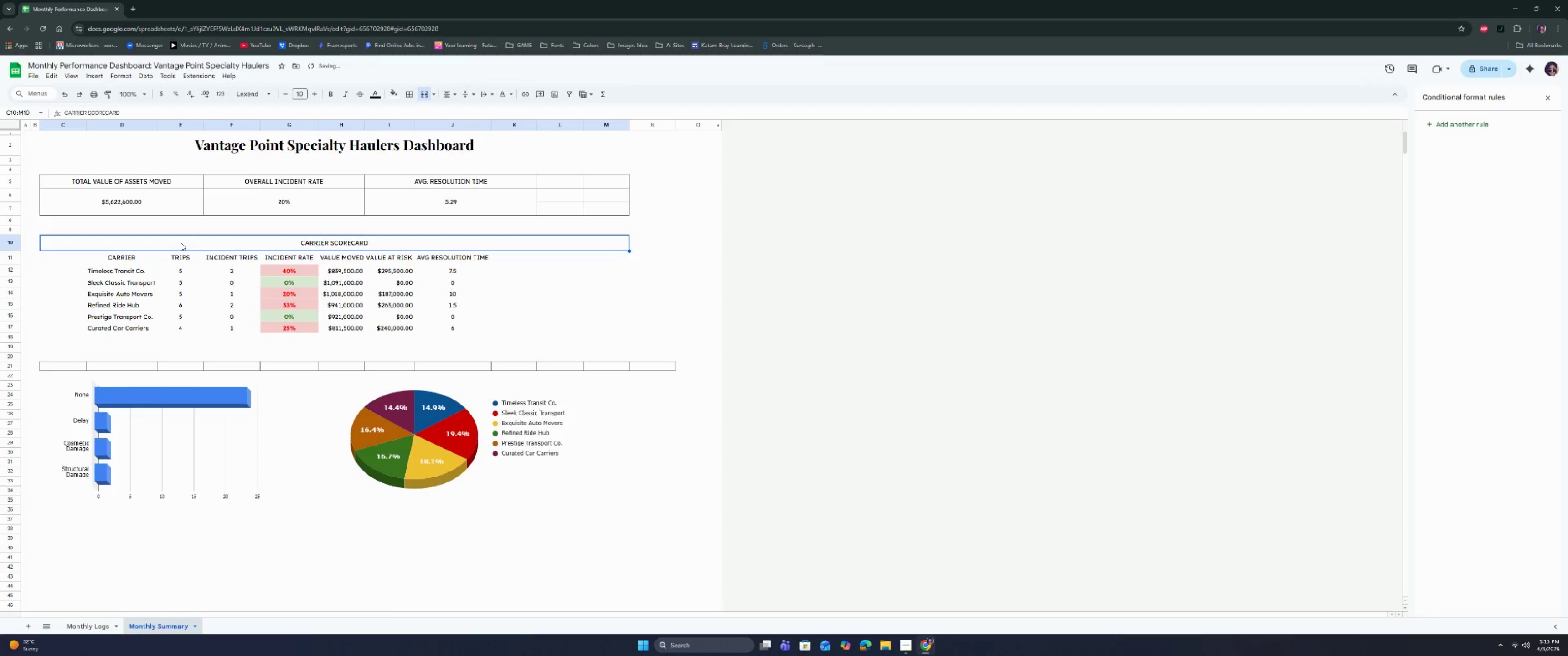 
right_click([178, 244])
 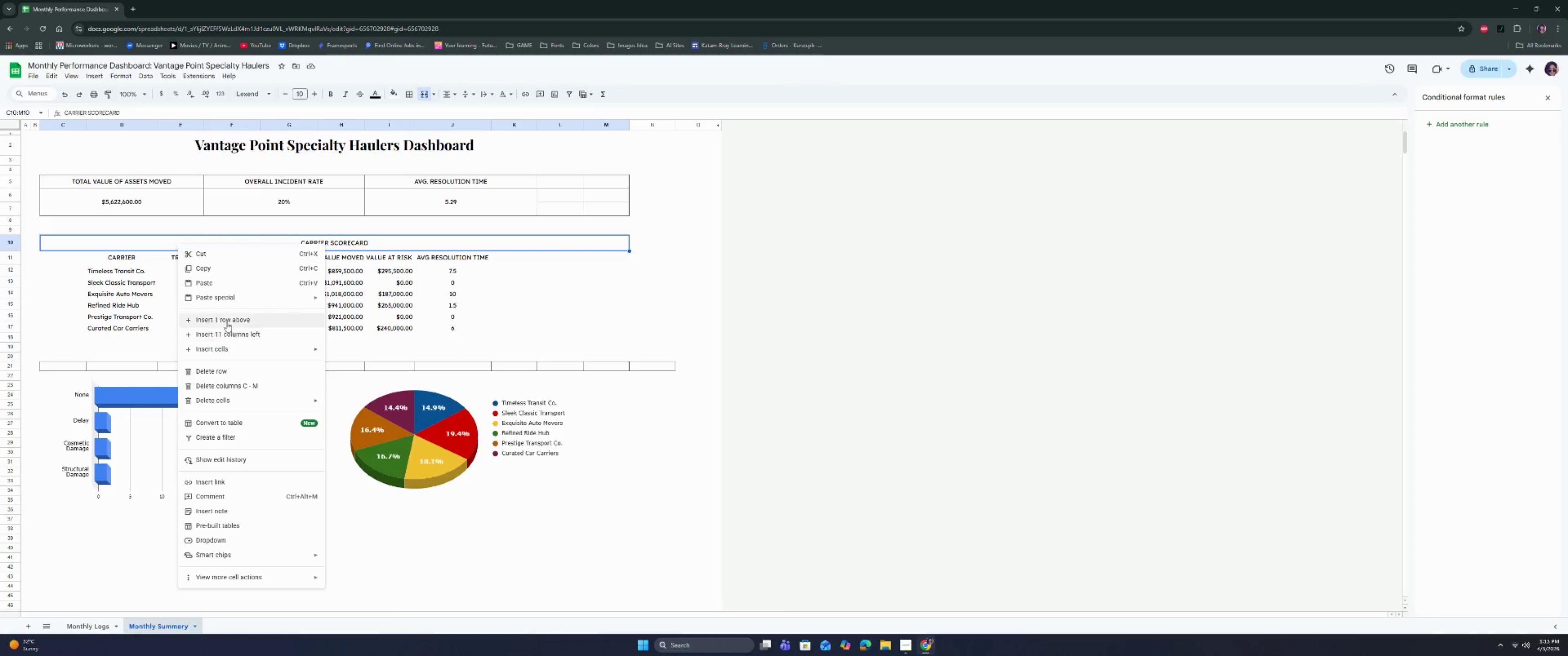 
wait(5.87)
 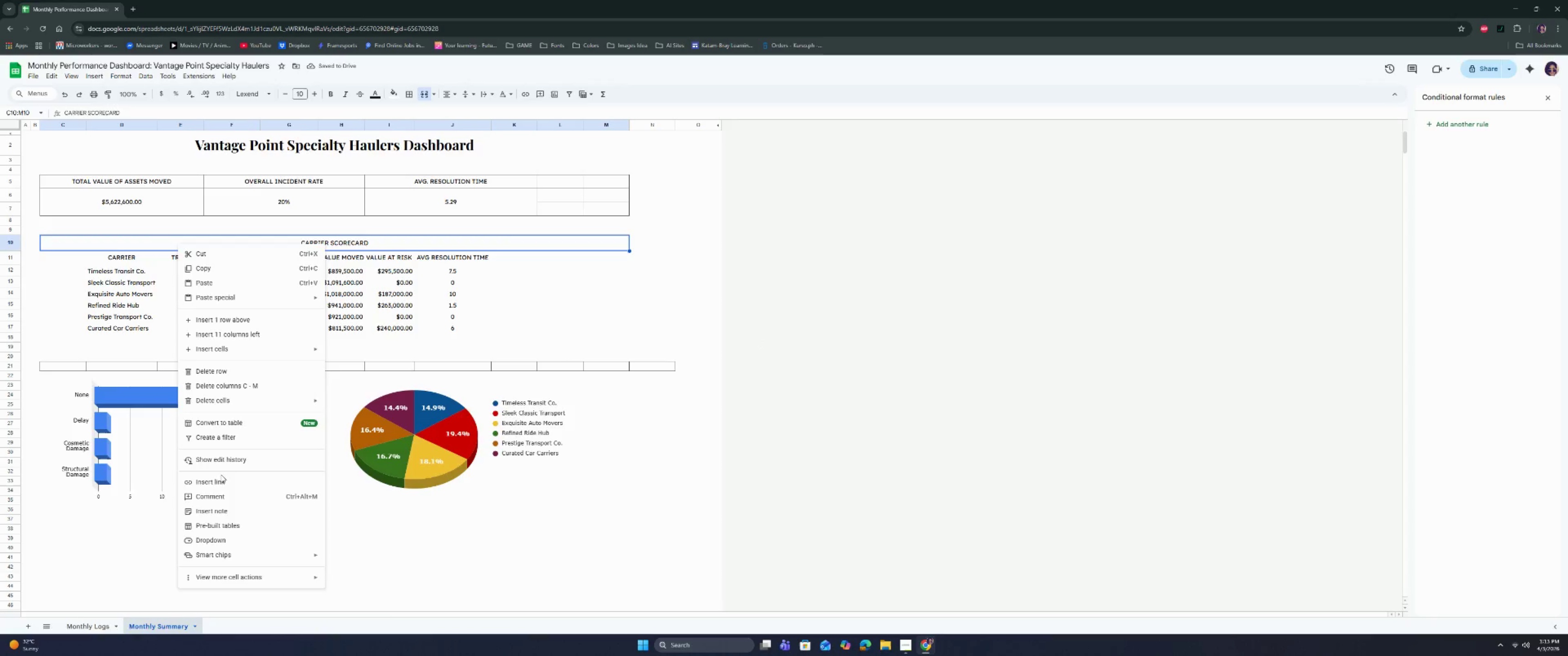 
left_click([8, 242])
 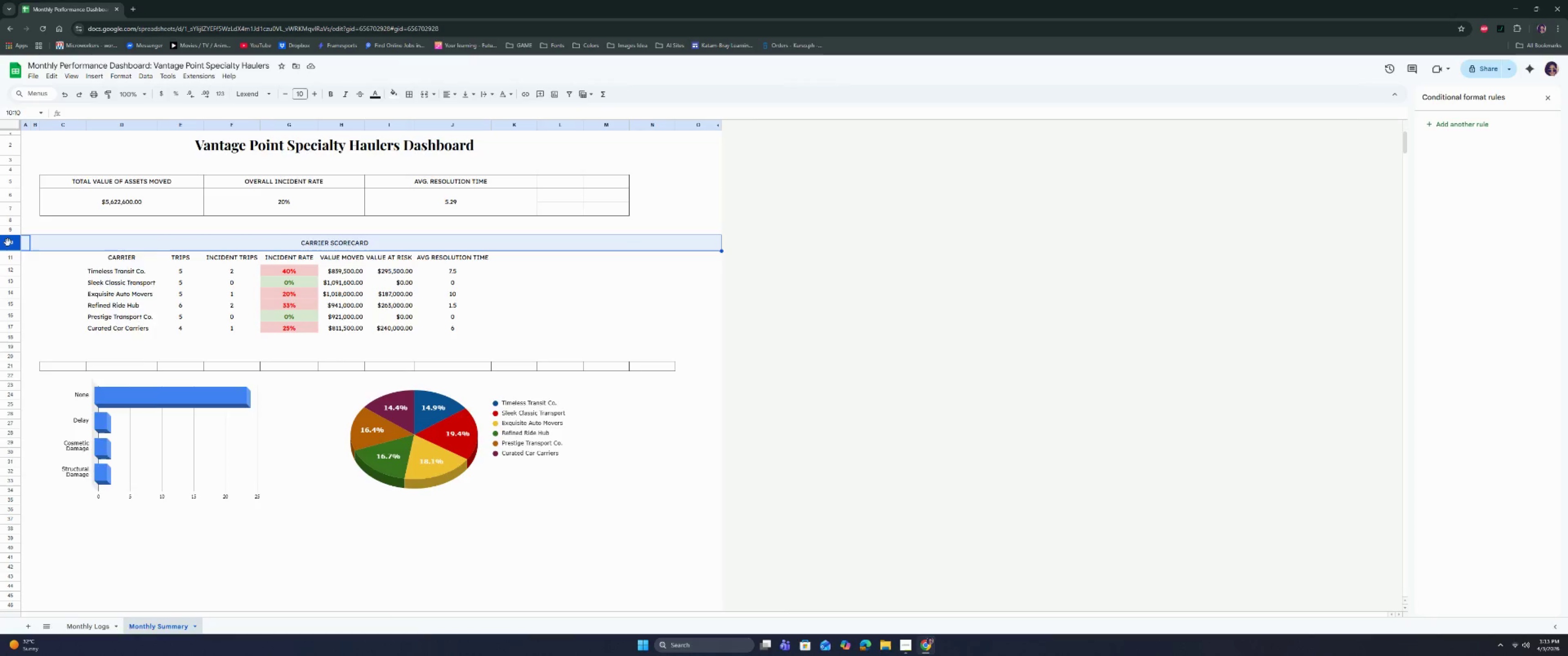 
right_click([8, 242])
 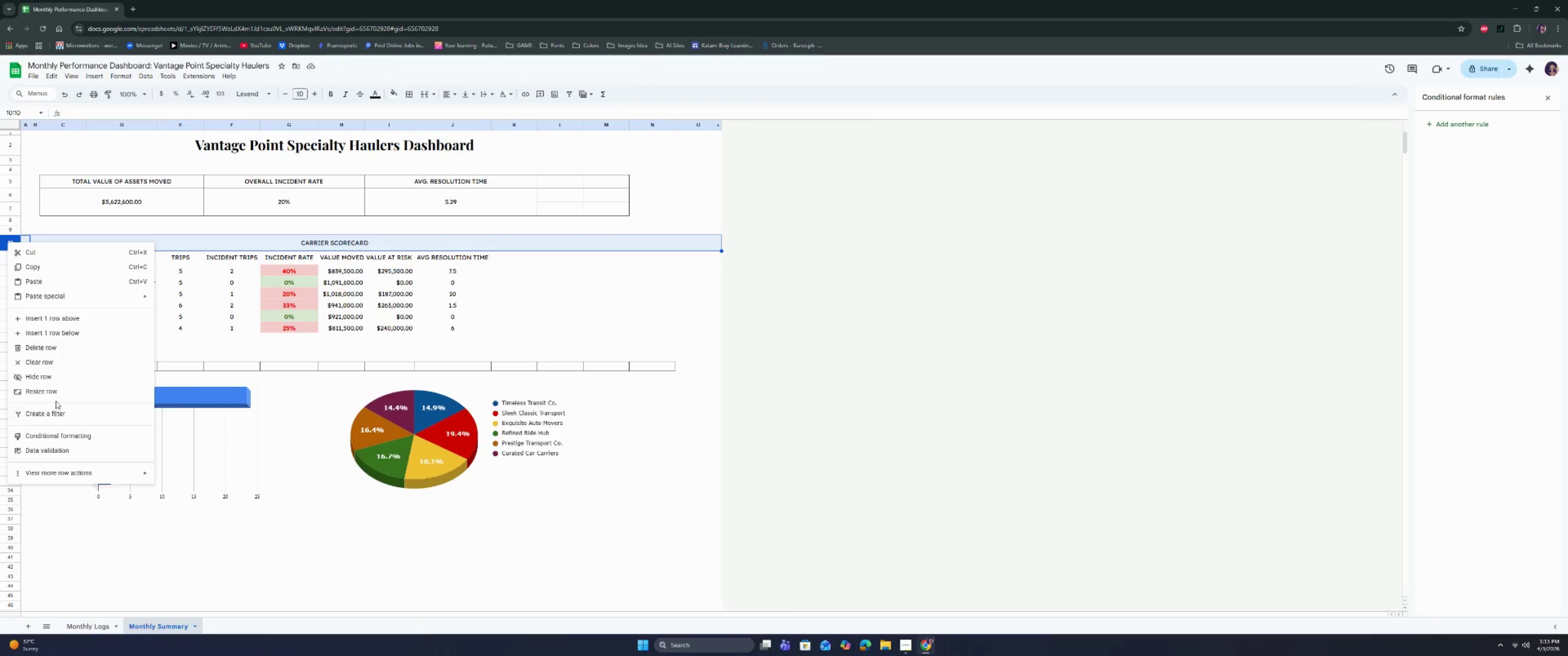 
left_click([55, 398])
 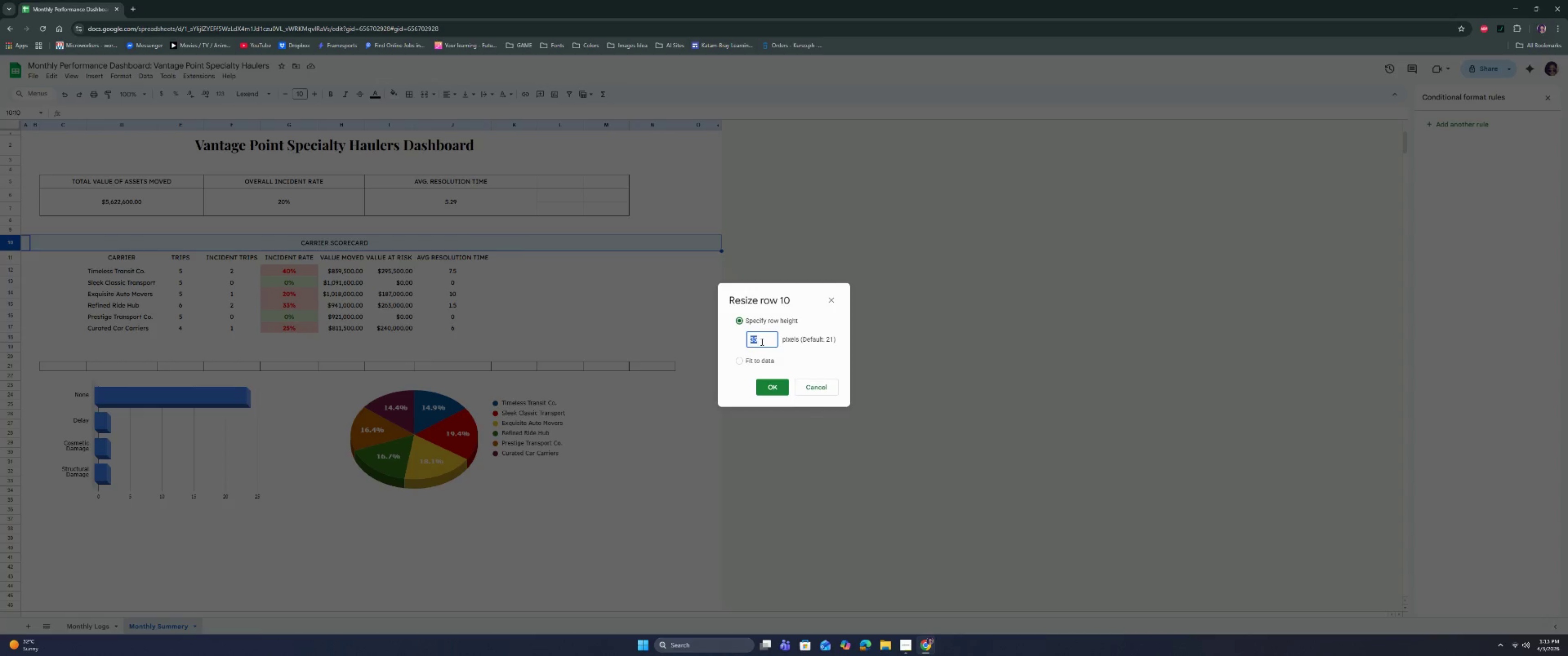 
left_click([769, 390])
 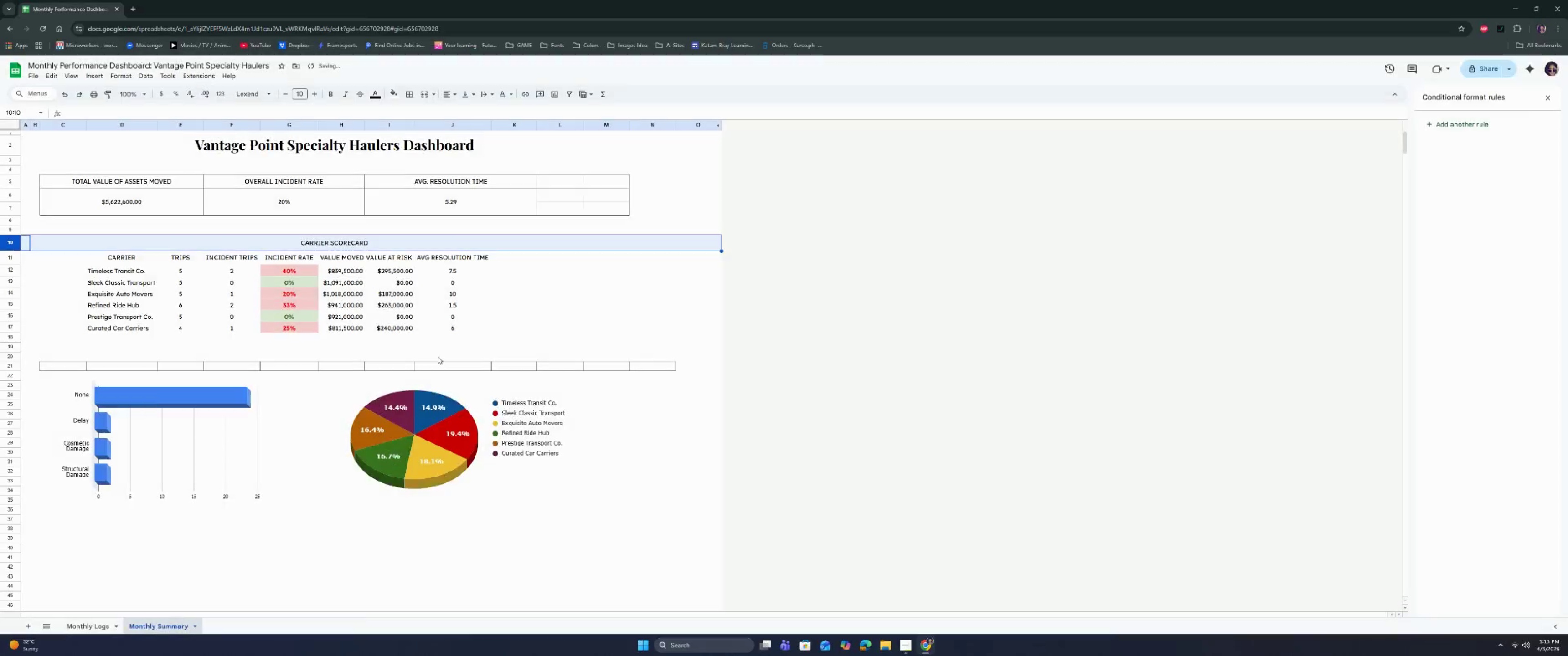 
left_click([421, 321])
 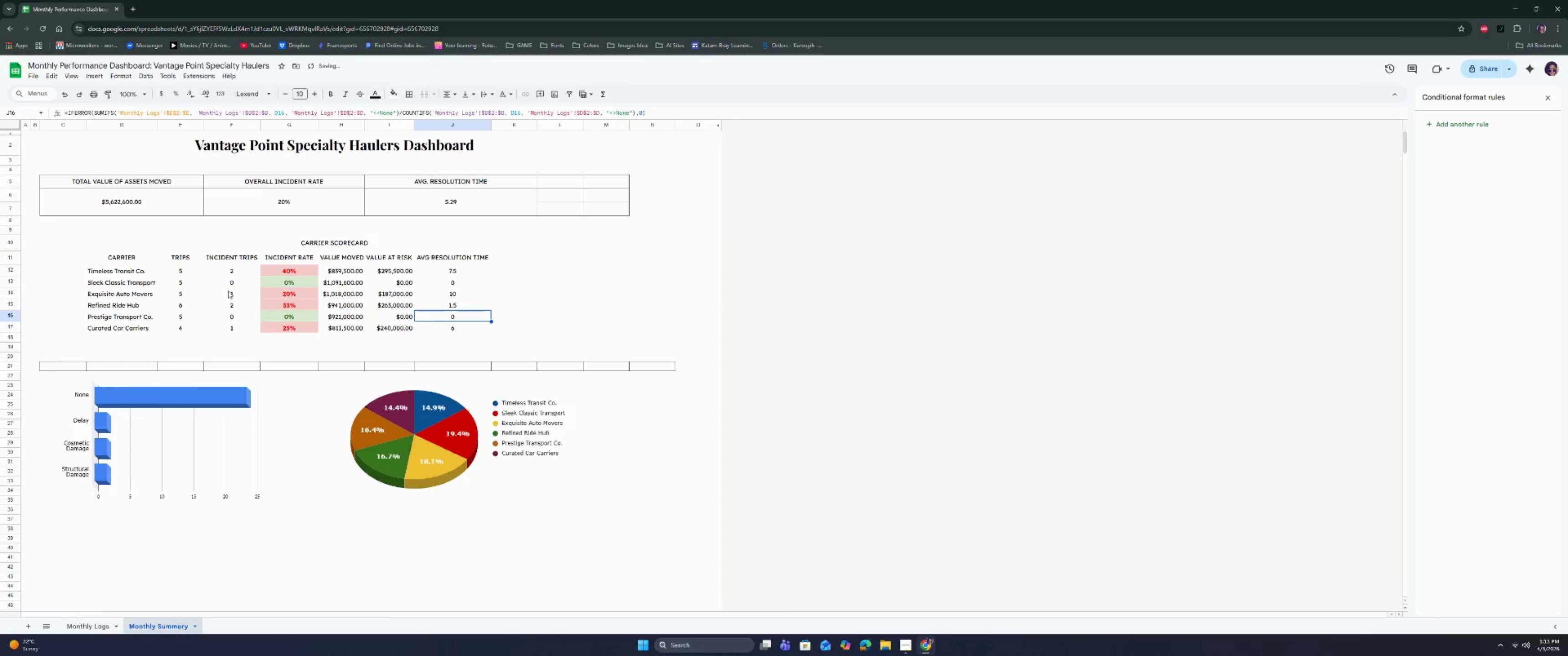 
left_click([146, 277])
 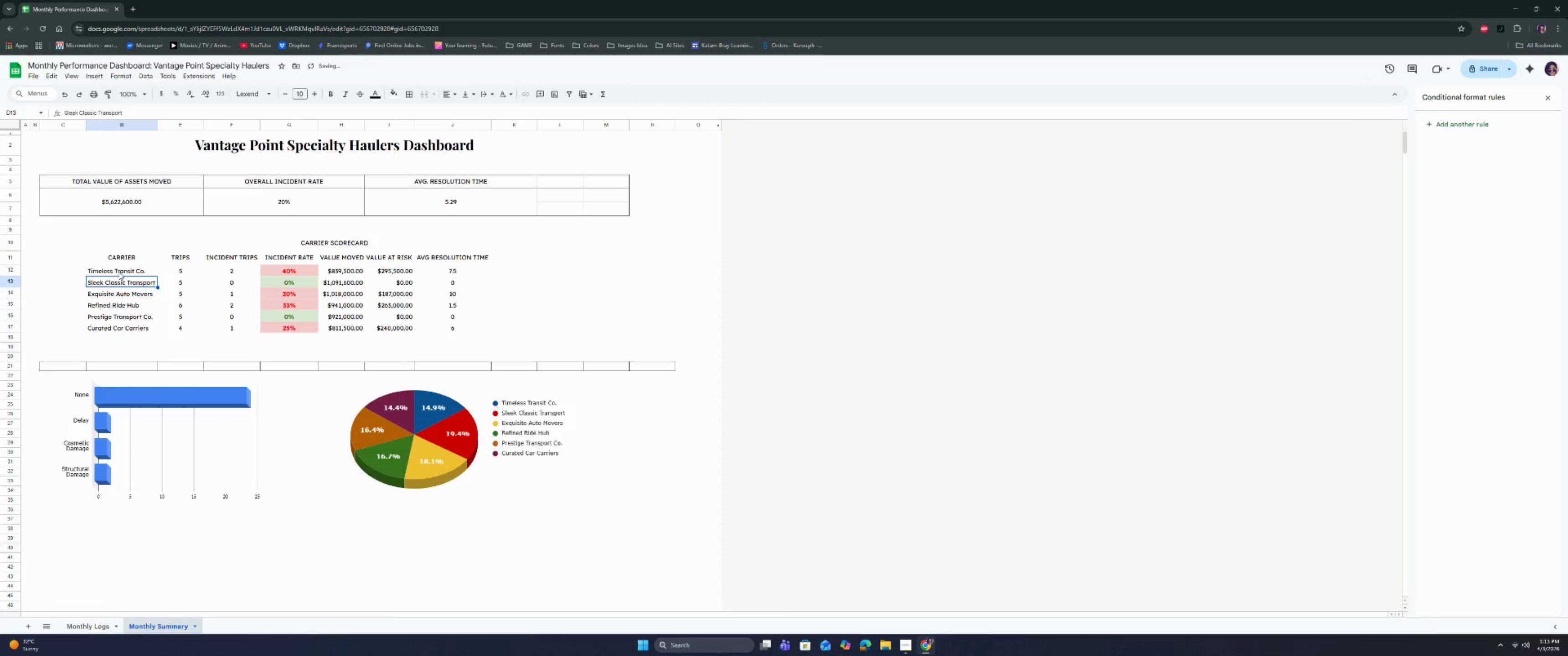 
left_click([119, 272])
 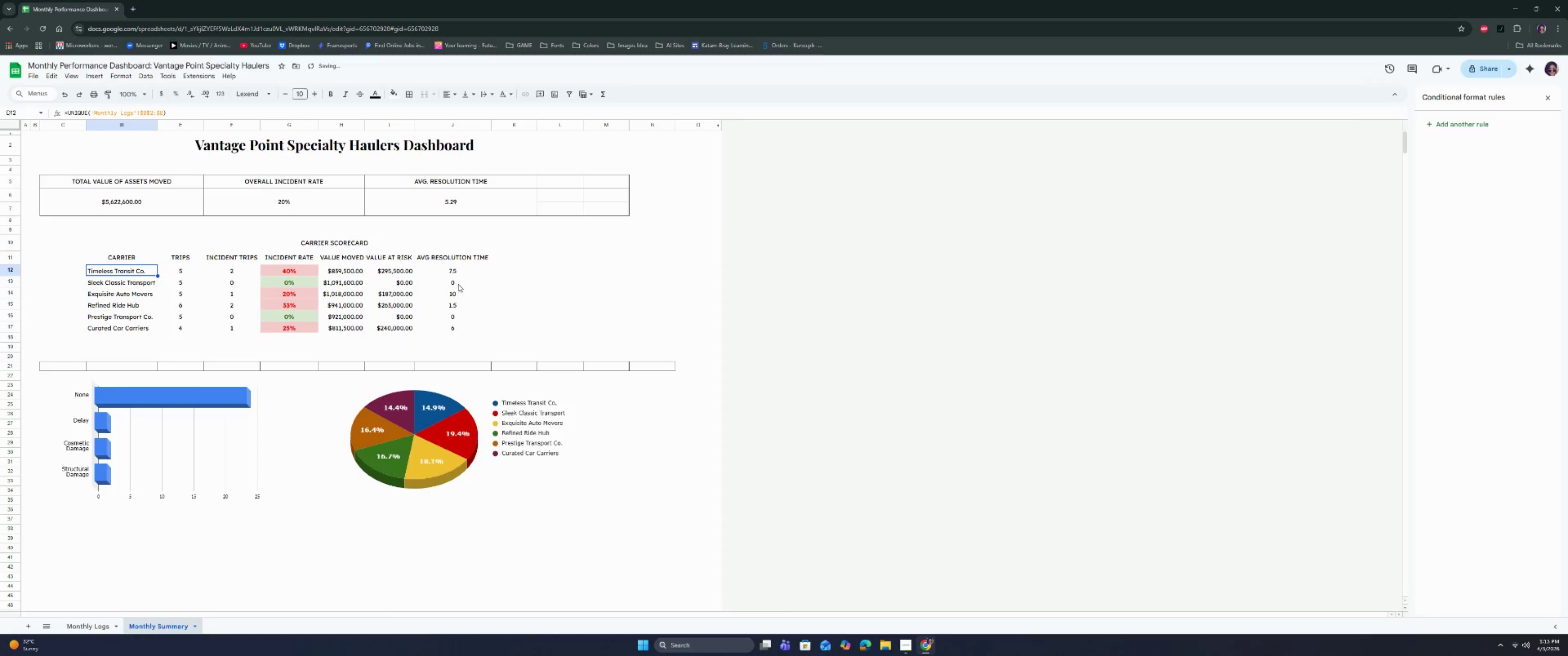 
left_click([436, 275])
 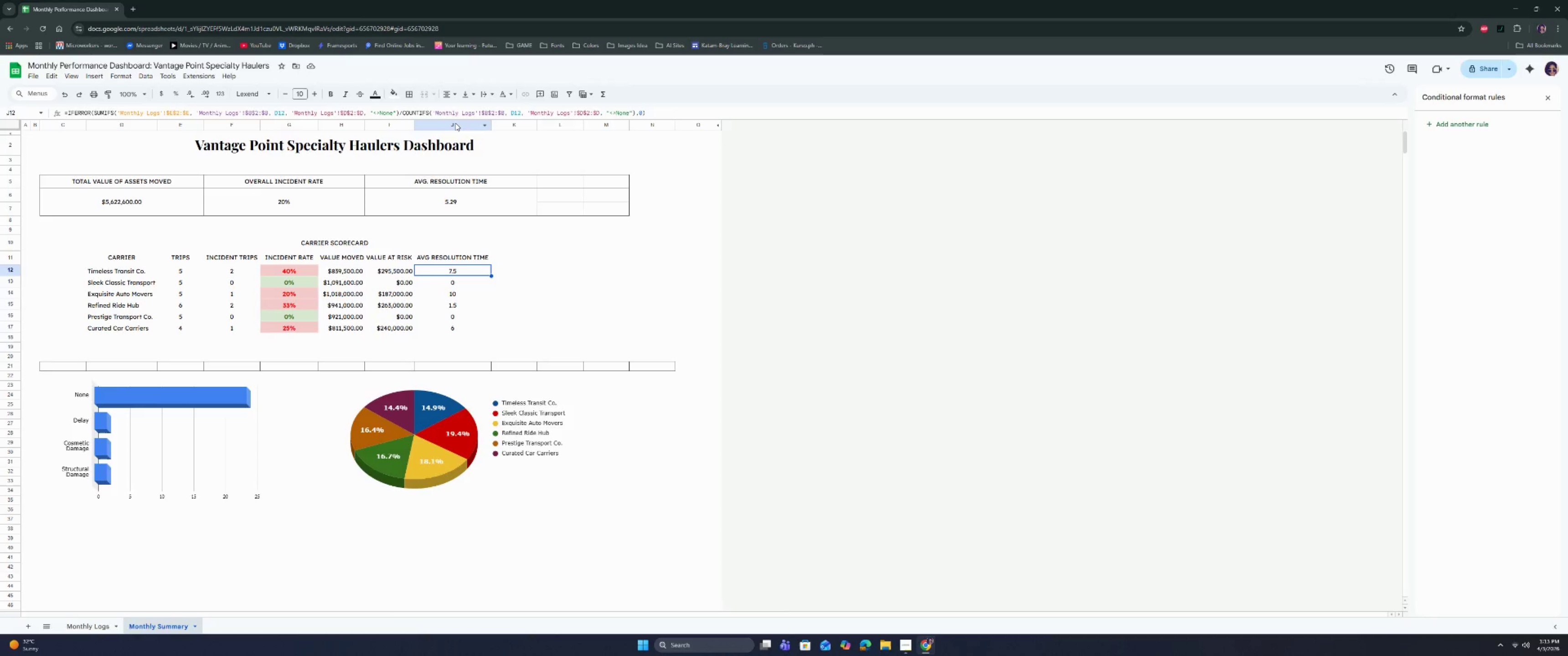 
wait(7.97)
 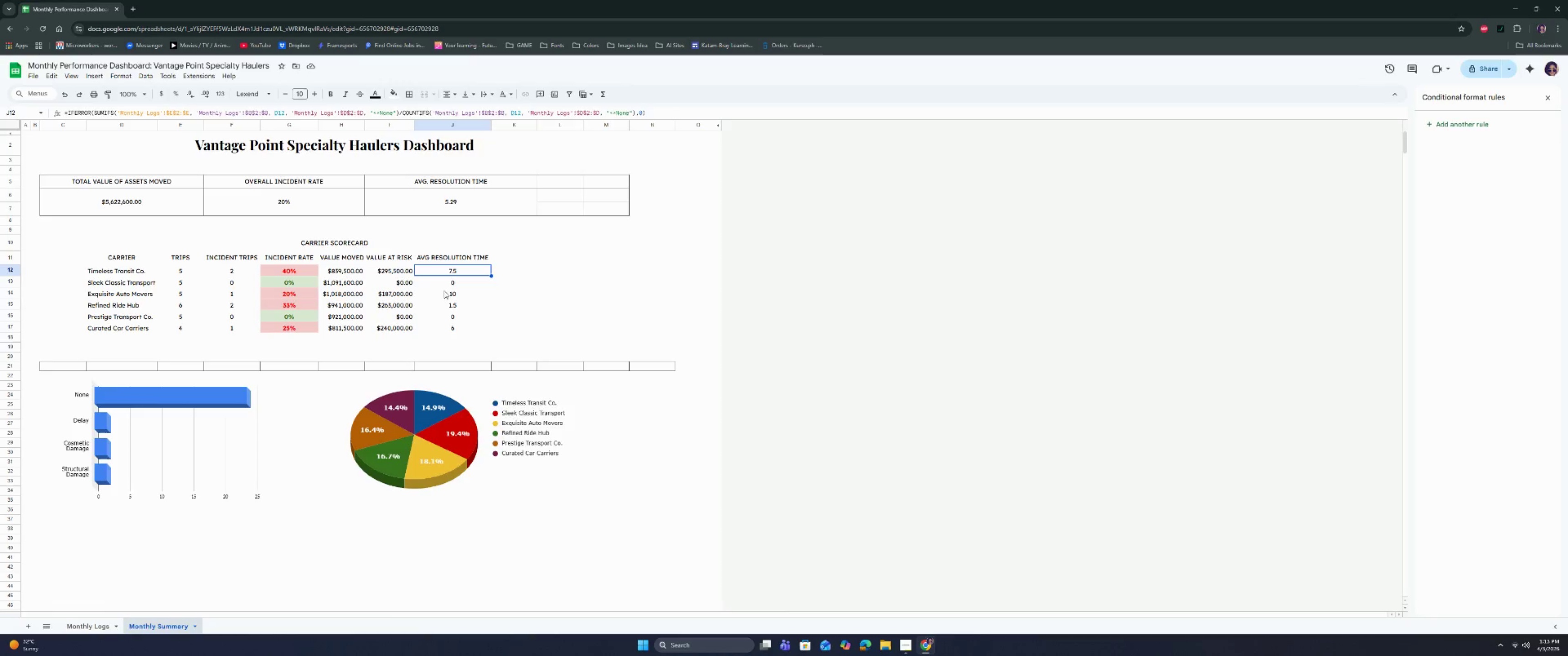 
double_click([148, 298])
 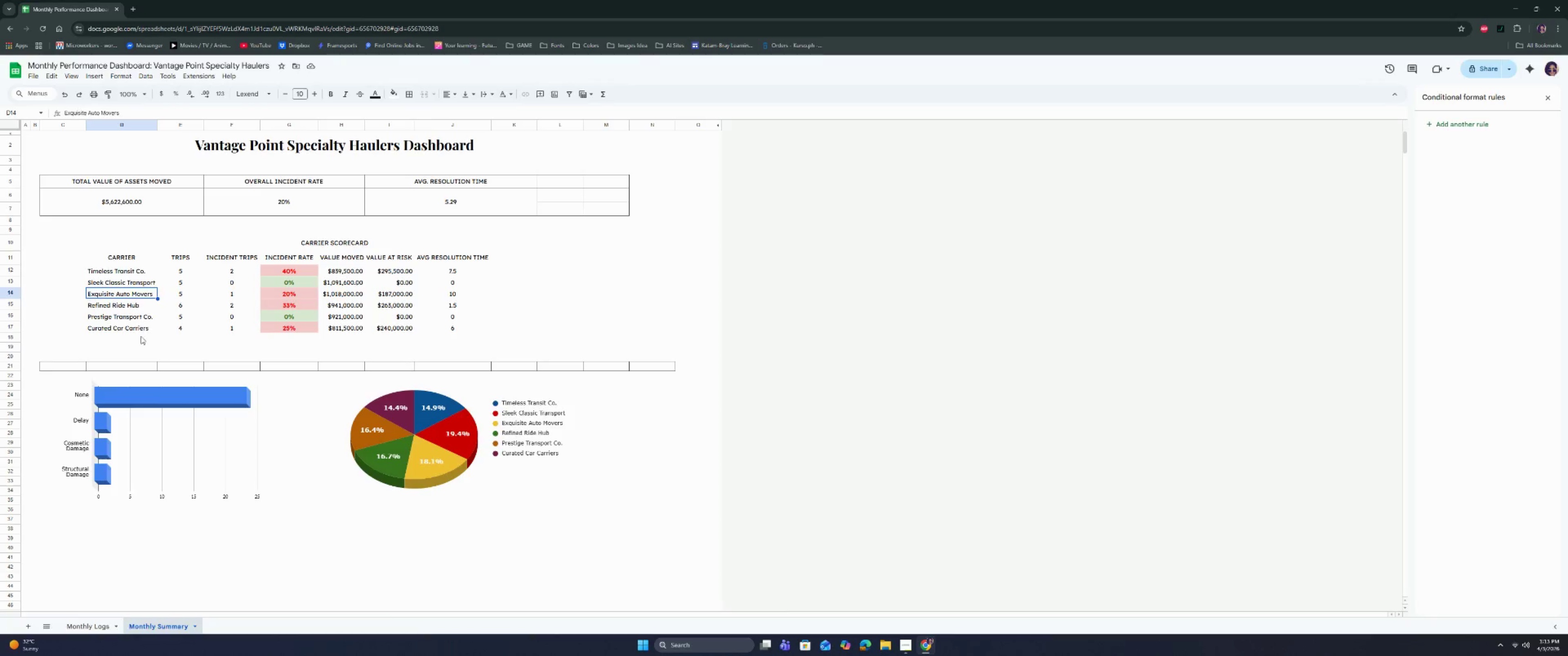 
triple_click([141, 336])
 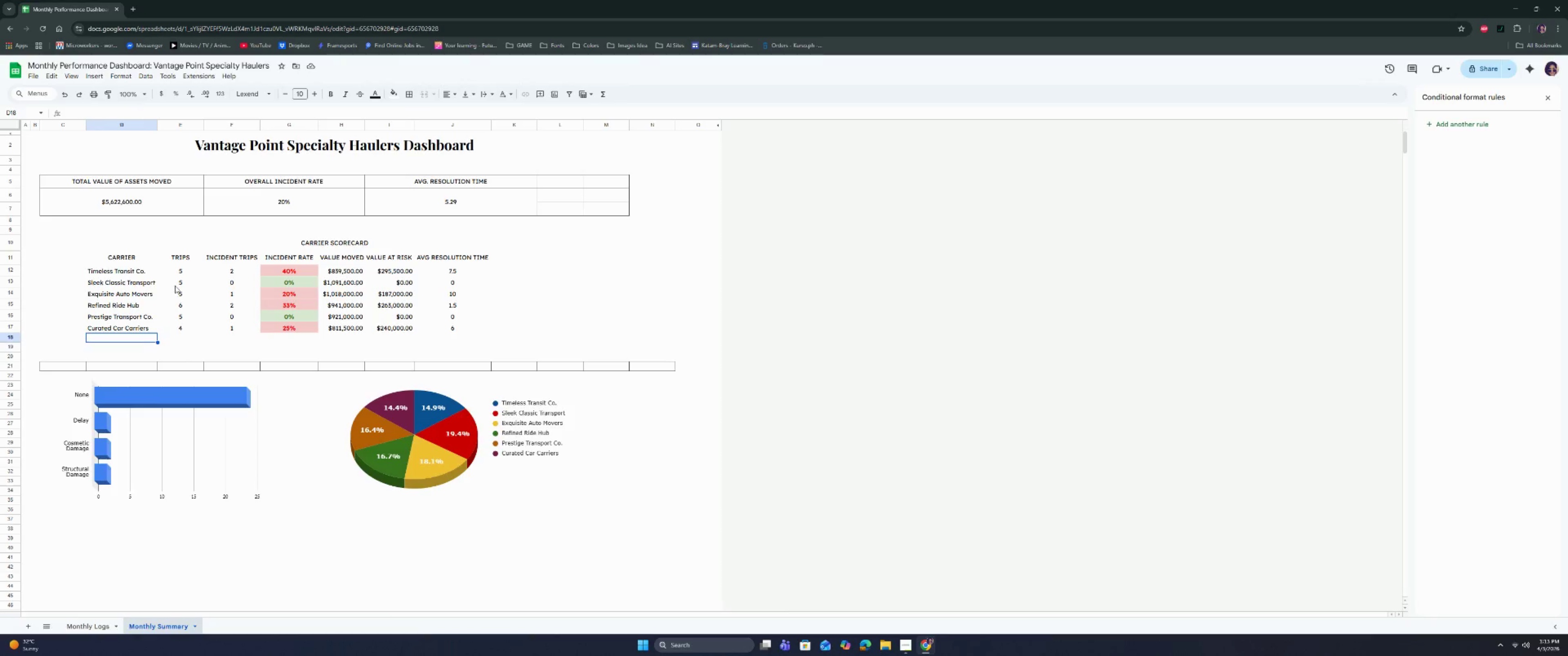 
triple_click([187, 259])
 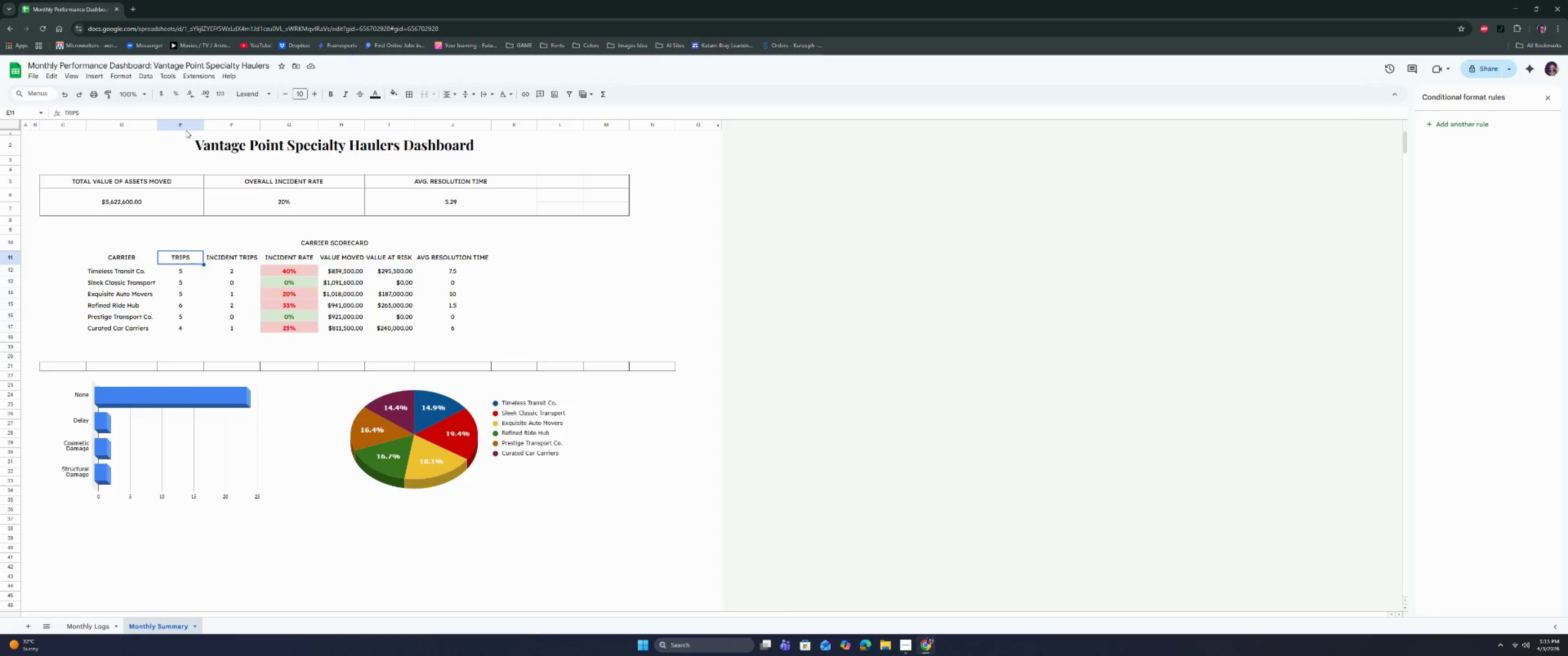 
left_click([185, 123])
 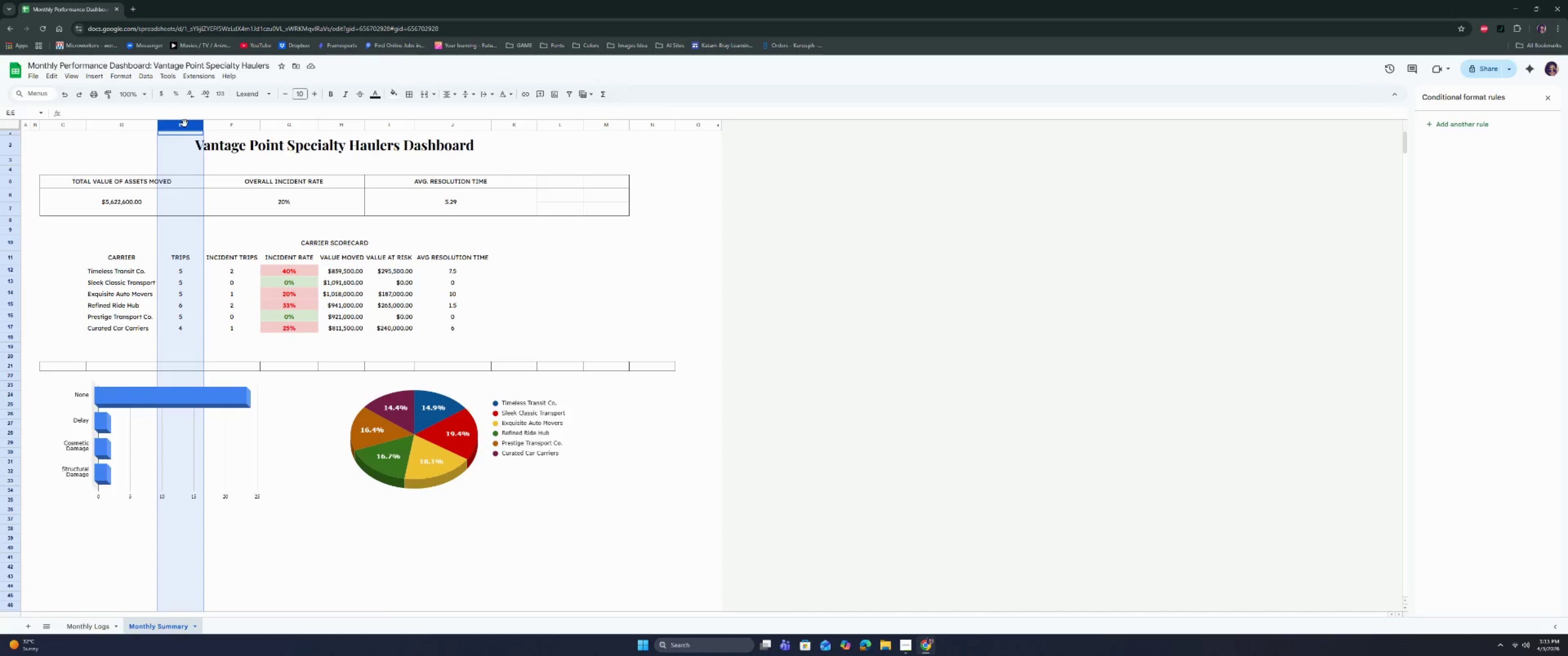 
right_click([185, 123])
 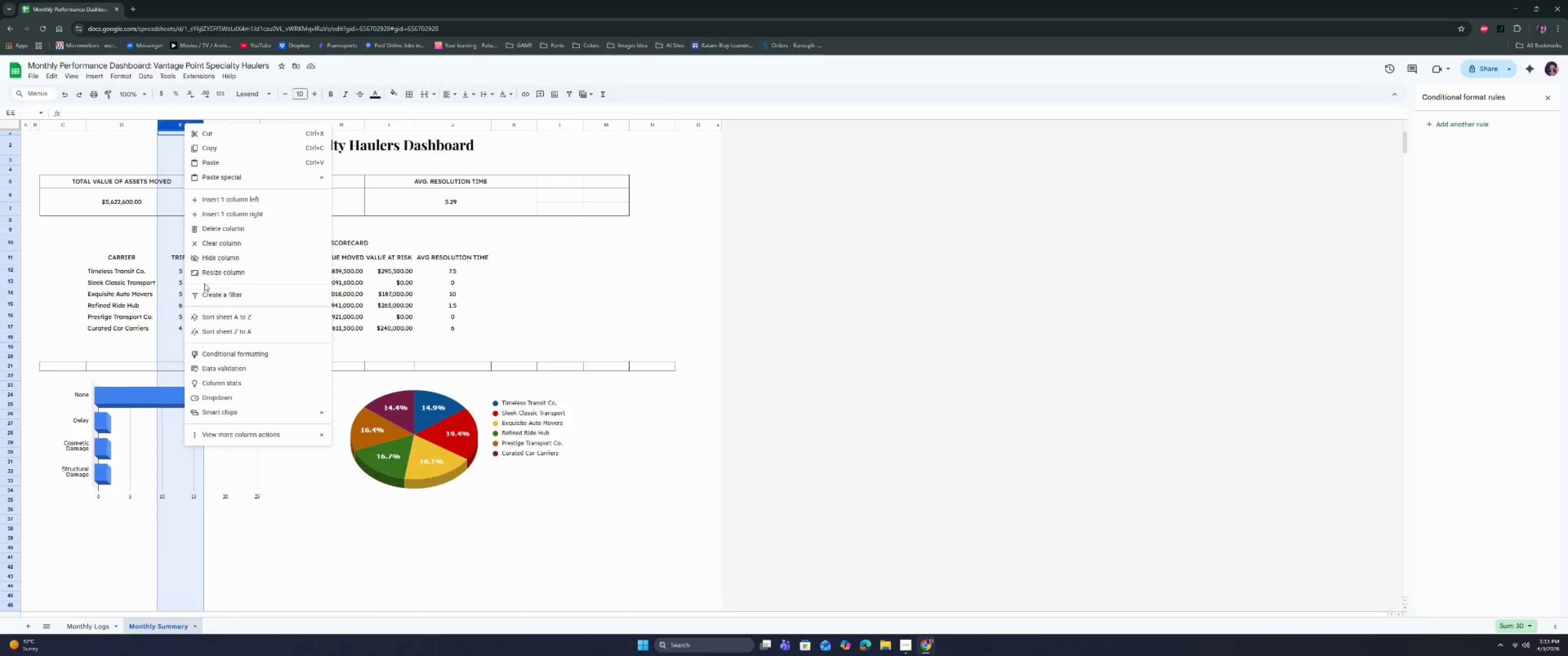 
left_click([205, 274])
 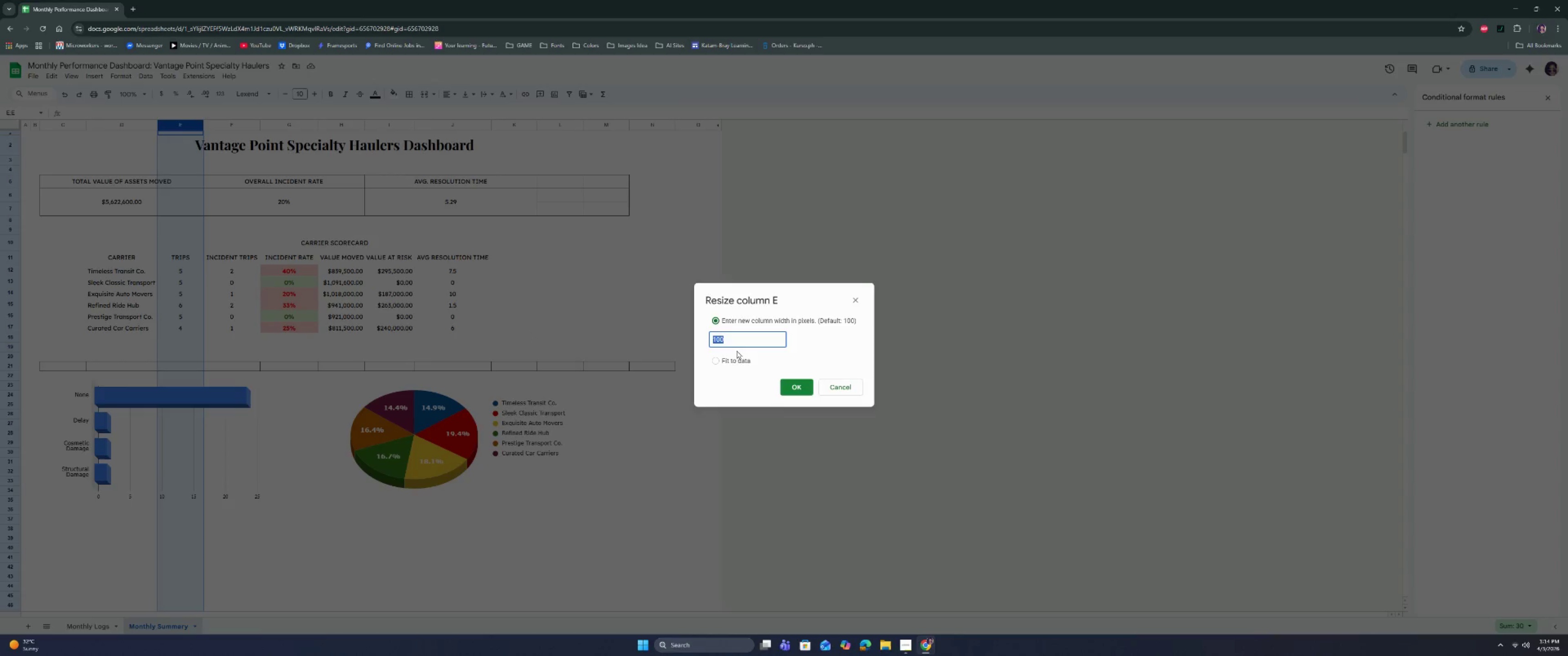 
left_click([858, 301])
 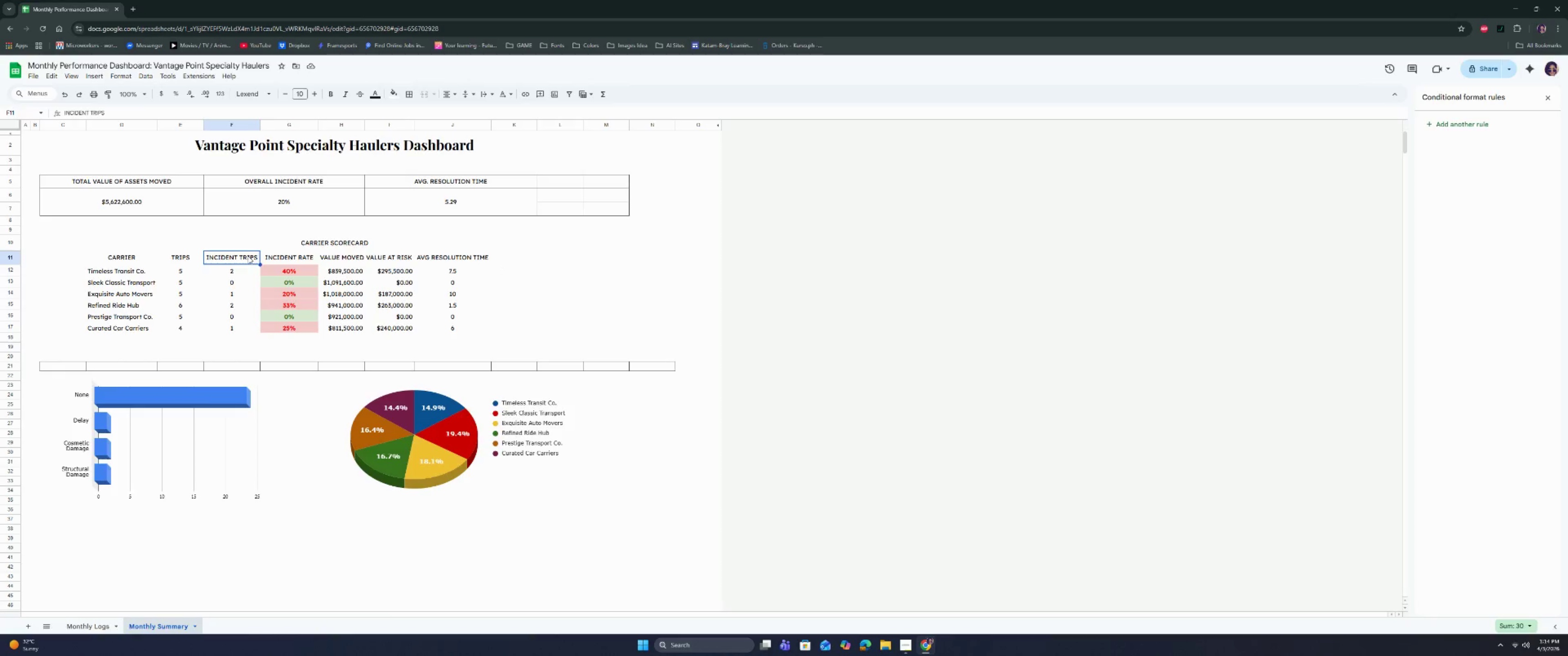 
double_click([296, 256])
 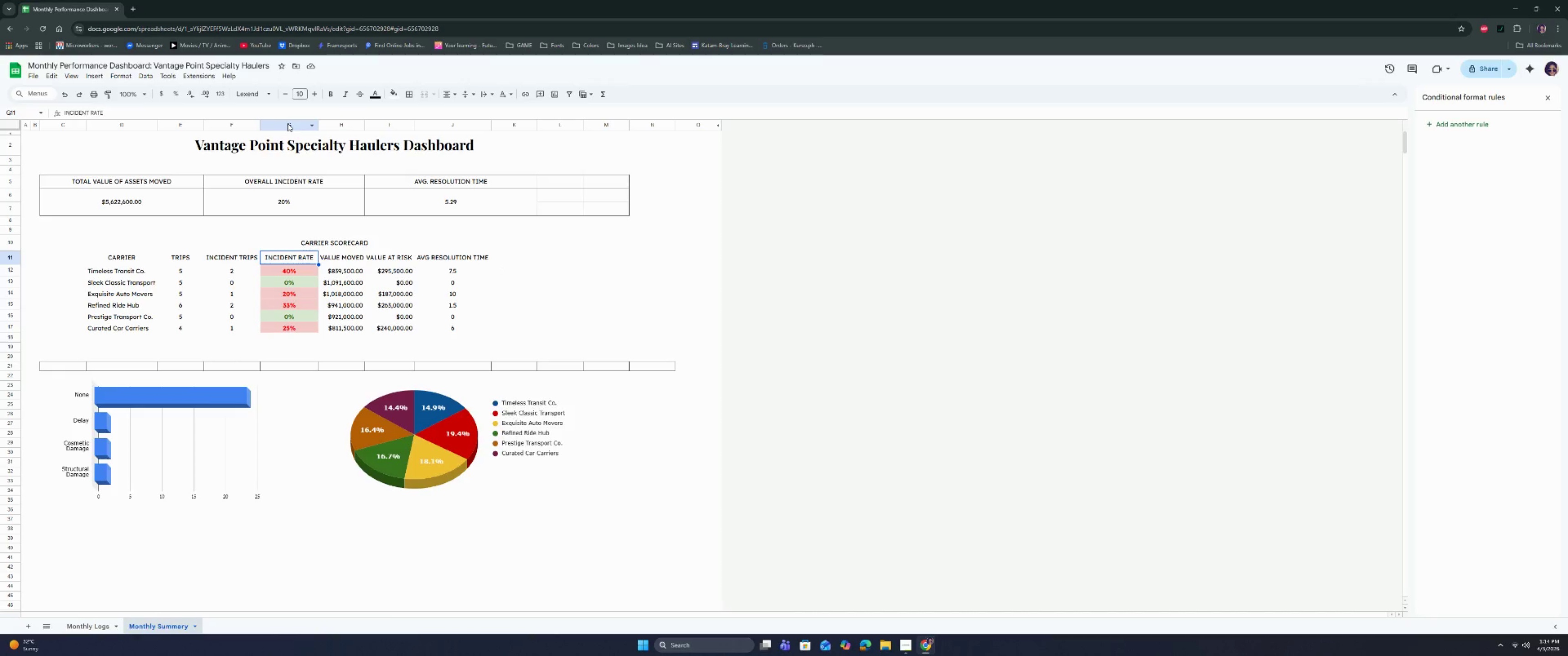 
left_click([288, 123])
 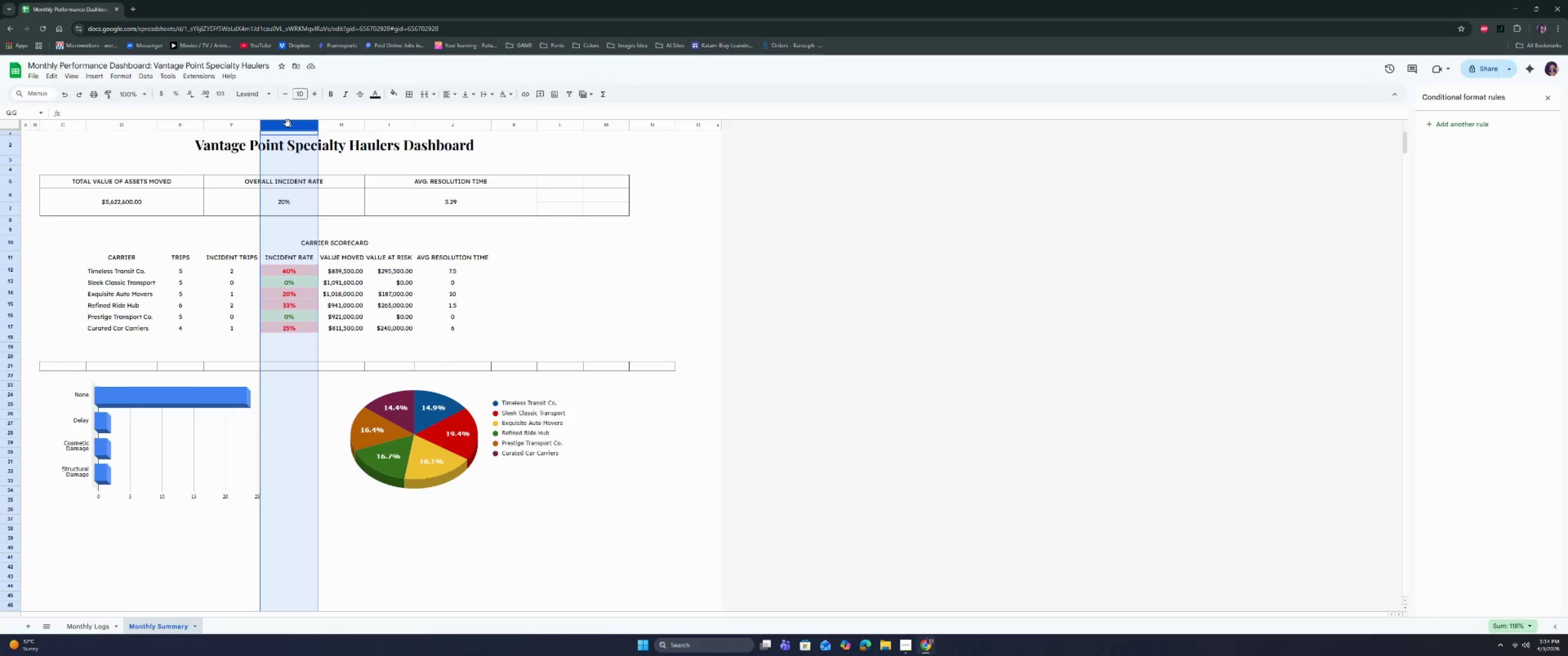 
right_click([288, 123])
 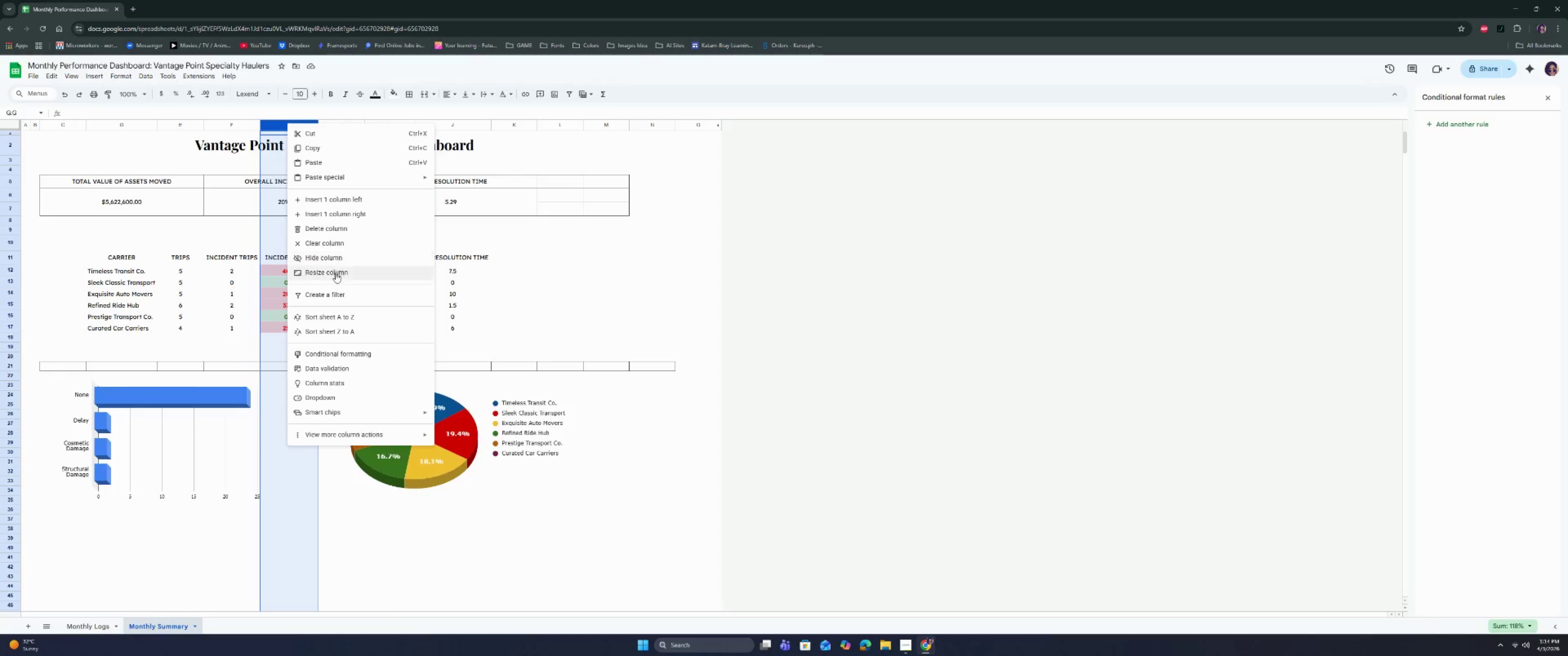 
left_click([335, 273])
 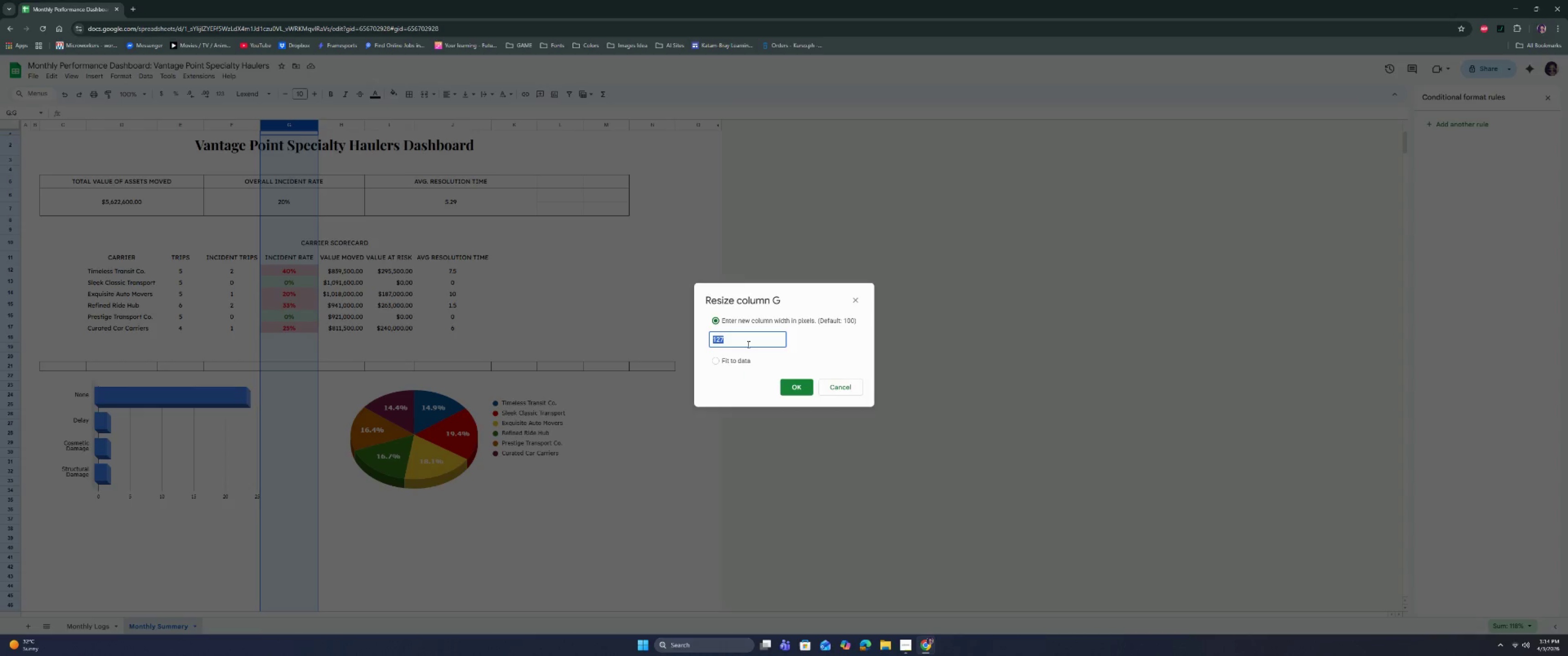 
type(130)
 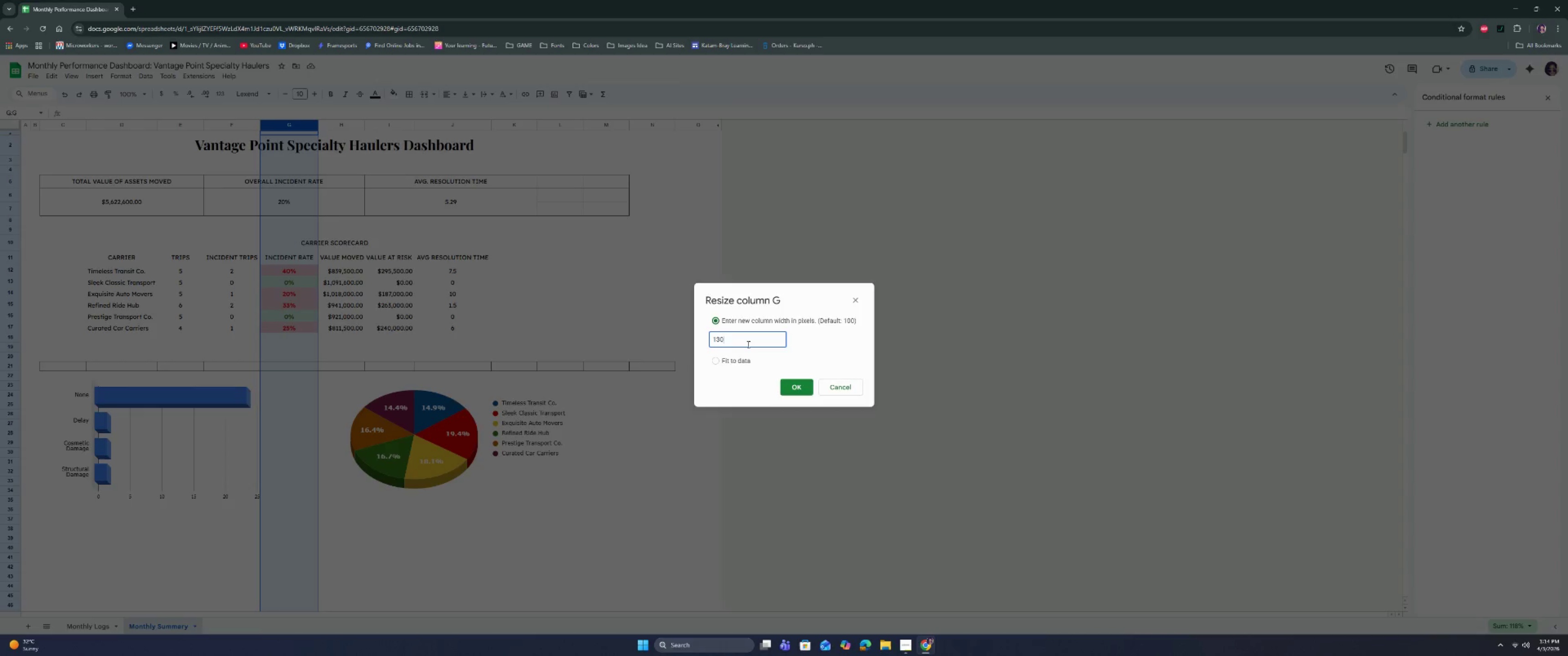 
key(Enter)
 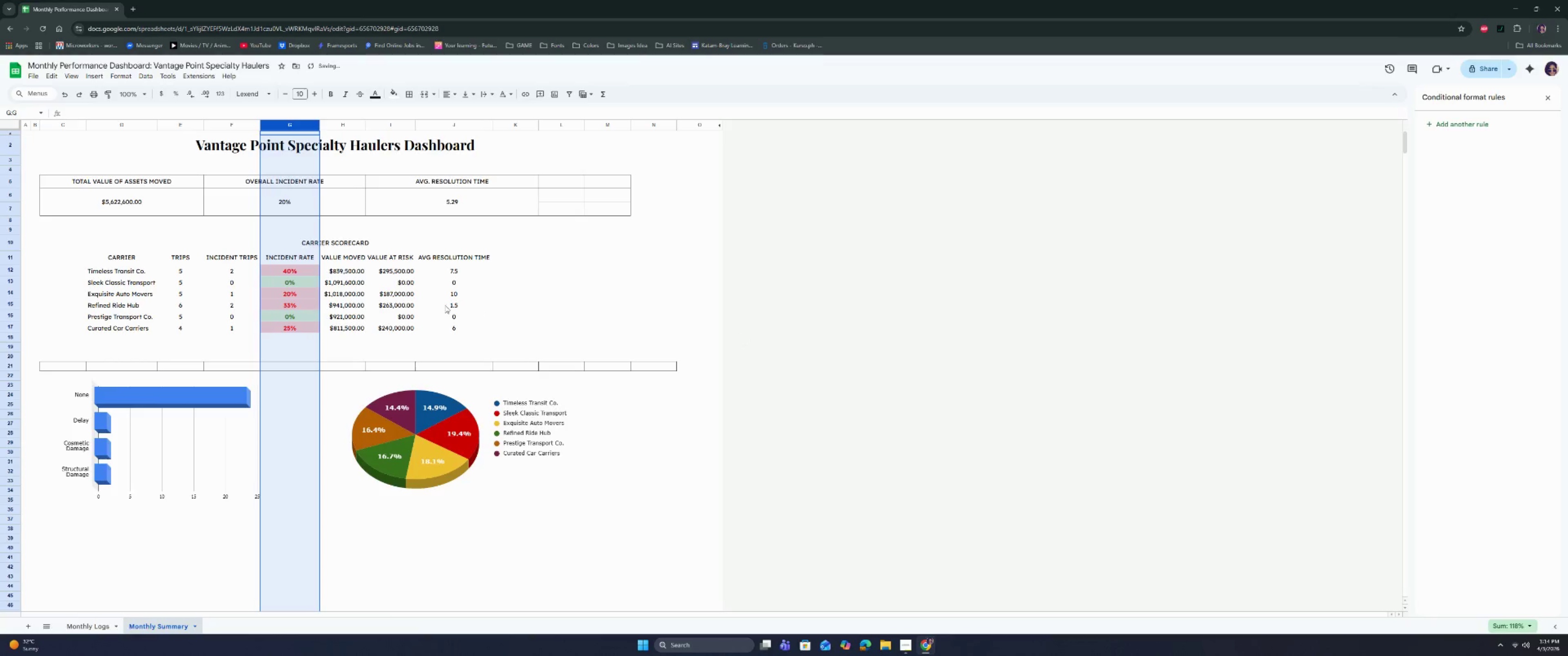 
left_click([542, 298])
 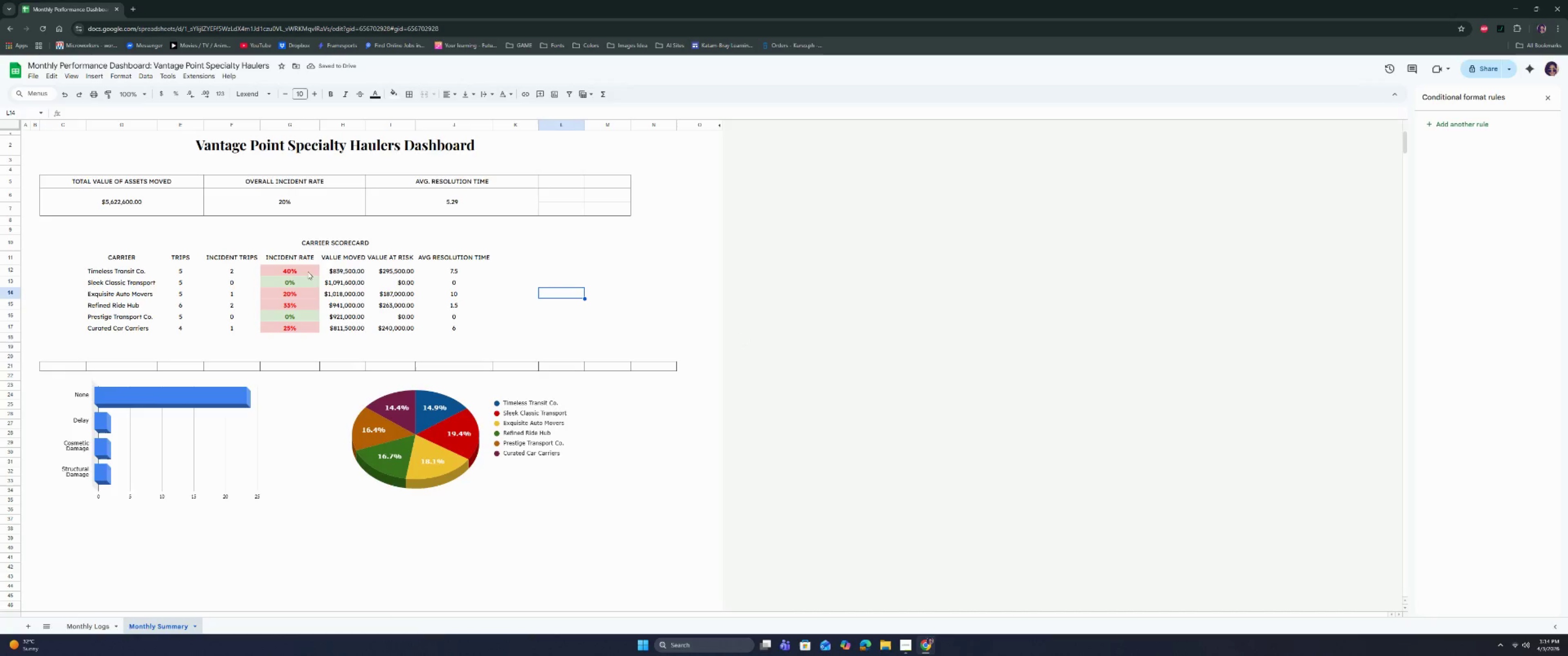 
left_click([345, 258])
 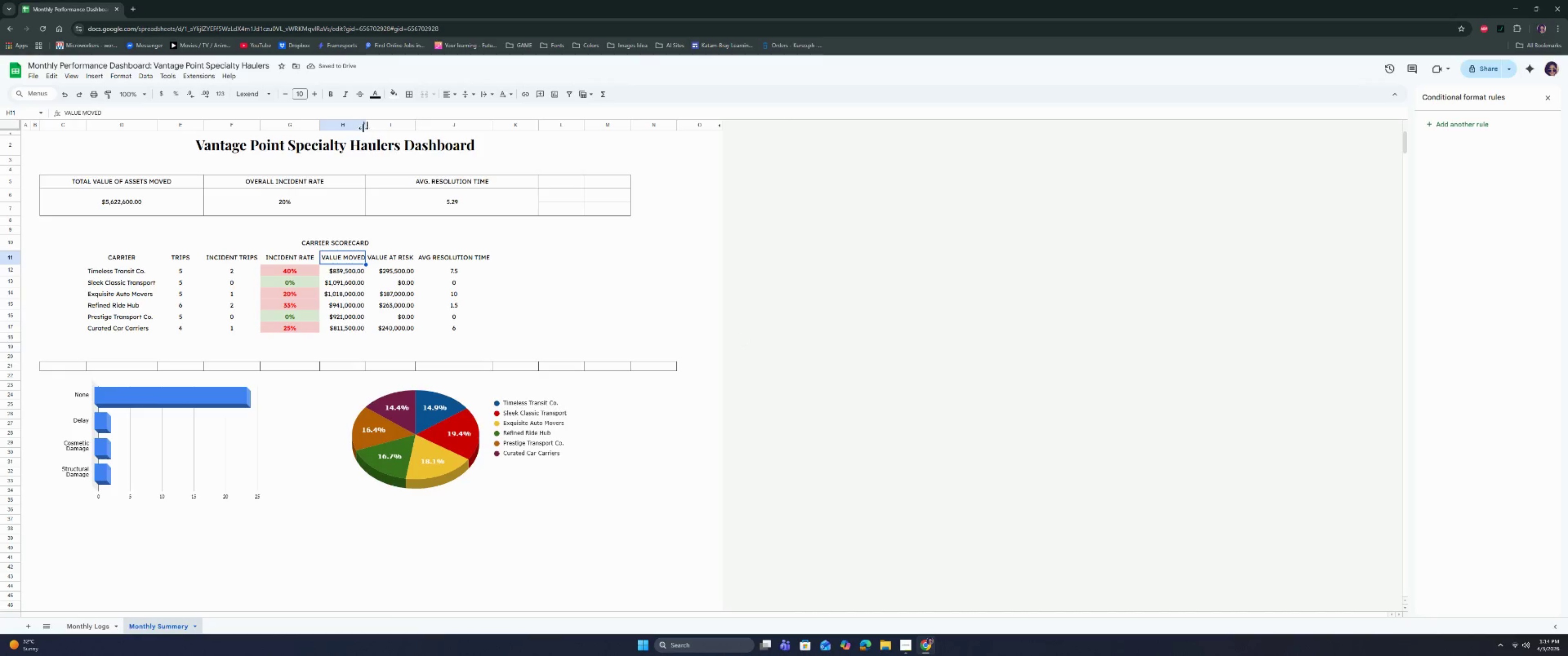 
left_click([347, 122])
 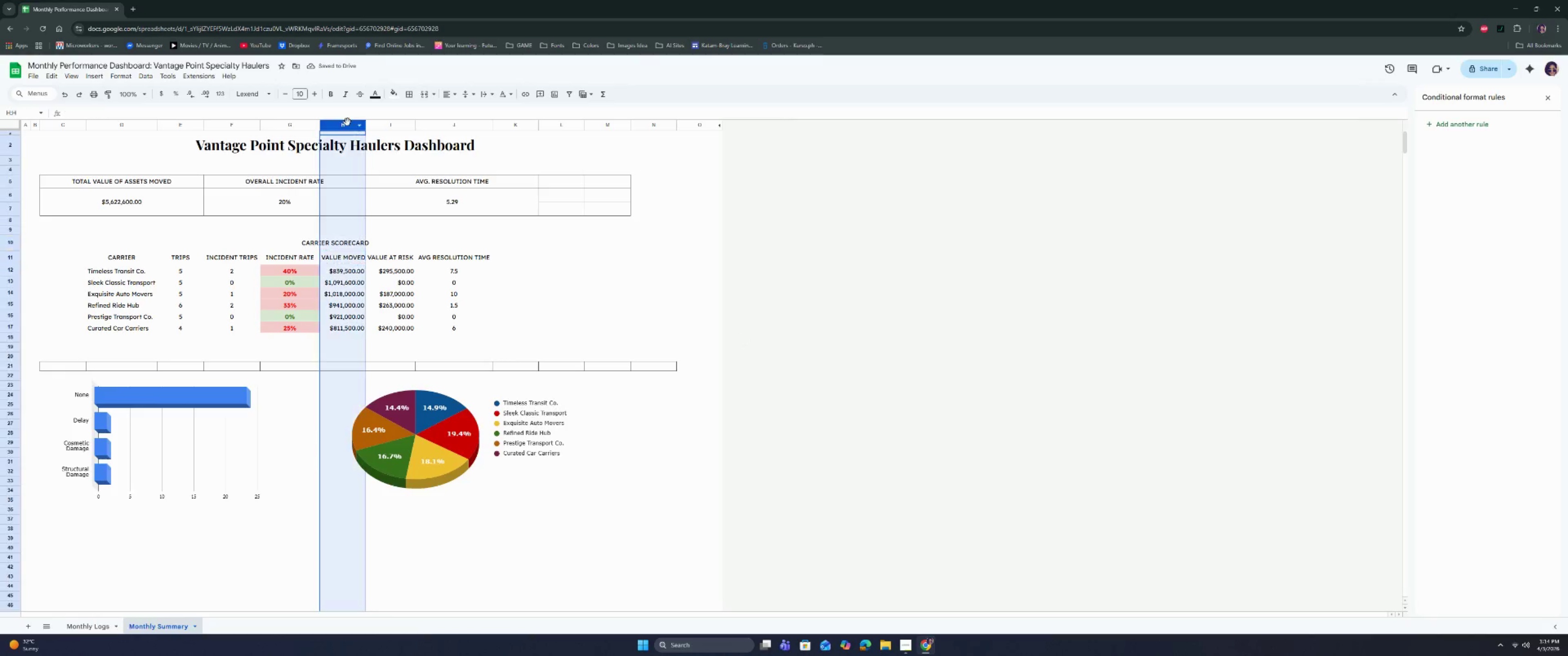 
right_click([347, 122])
 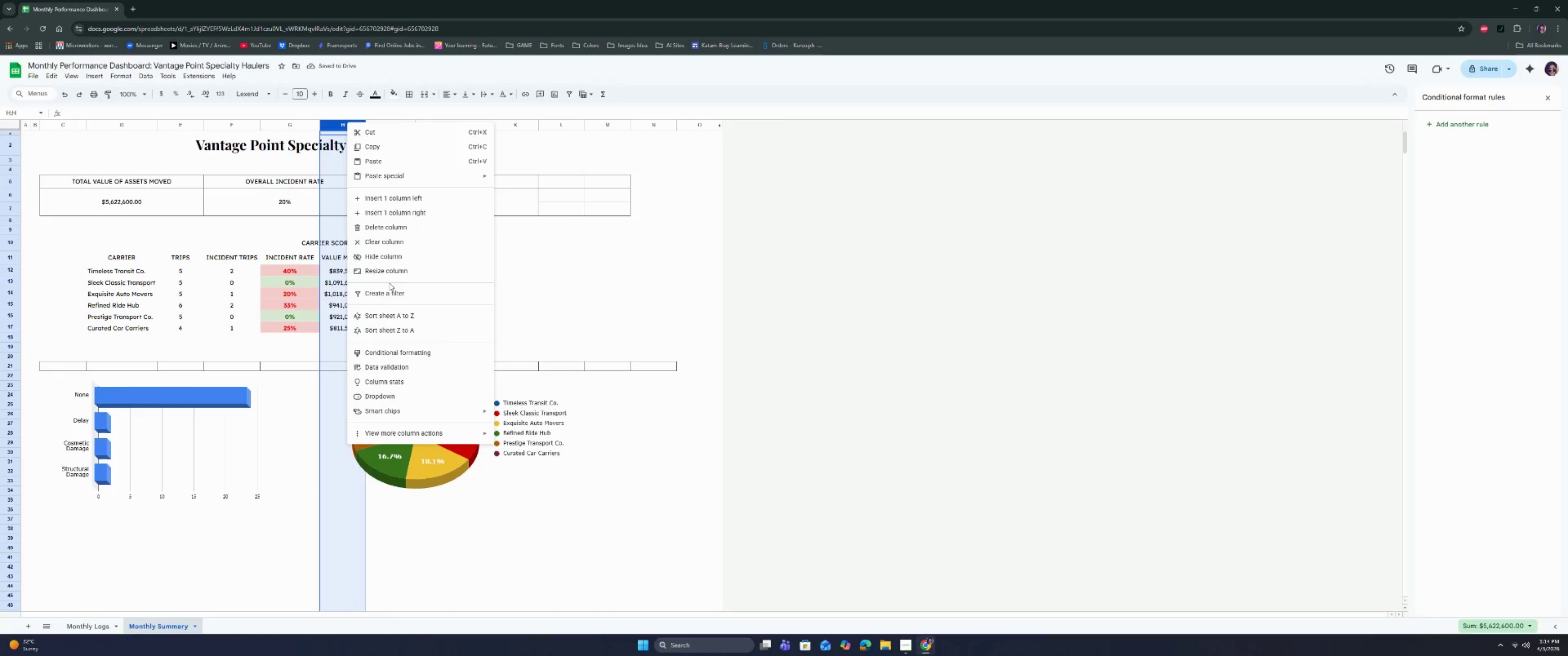 
left_click([388, 275])
 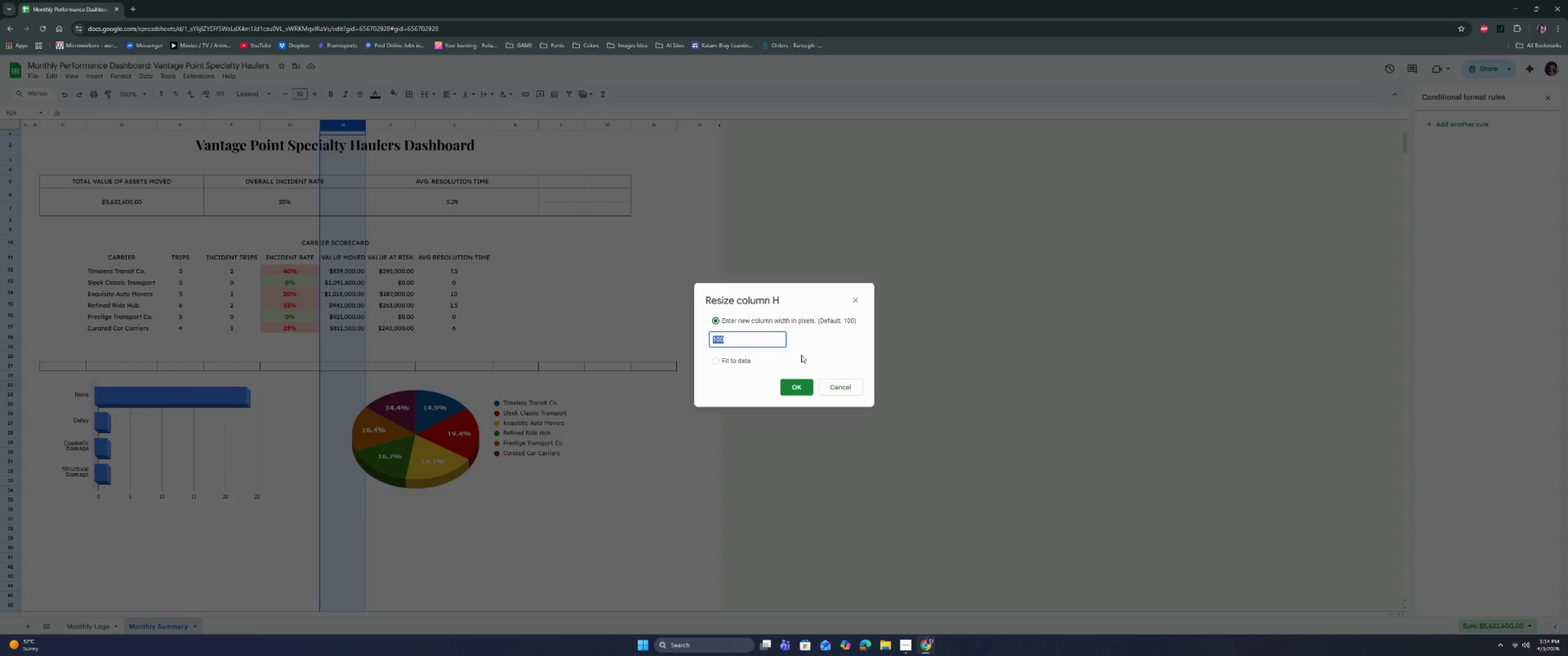 
type(110)
 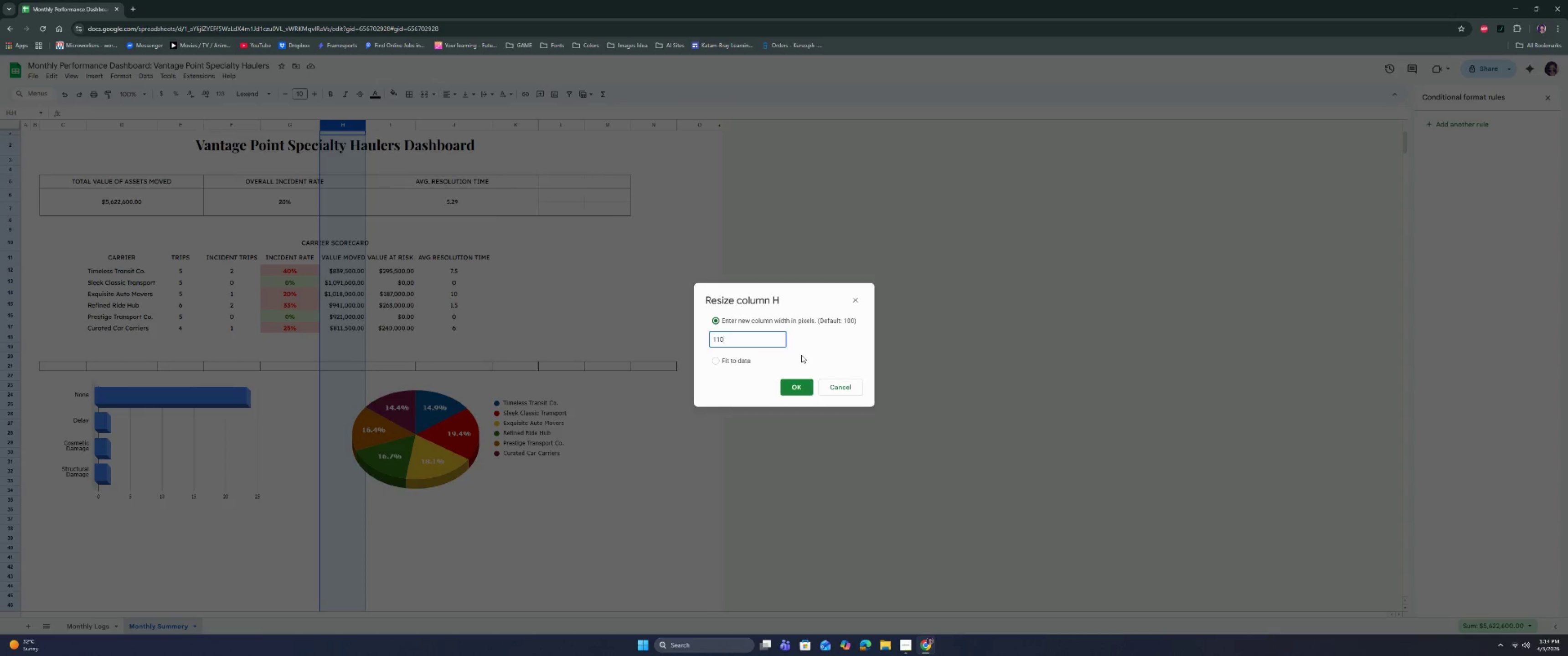 
key(Enter)
 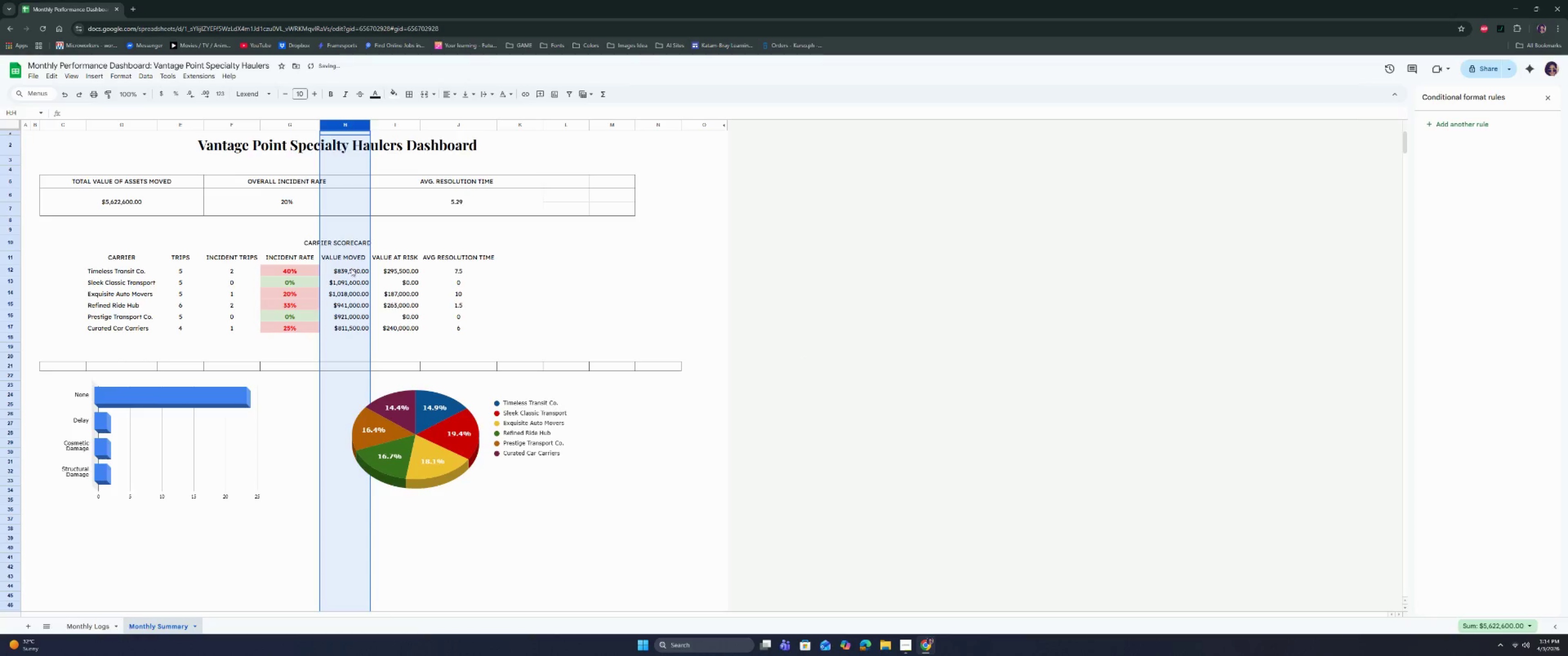 
left_click([350, 259])
 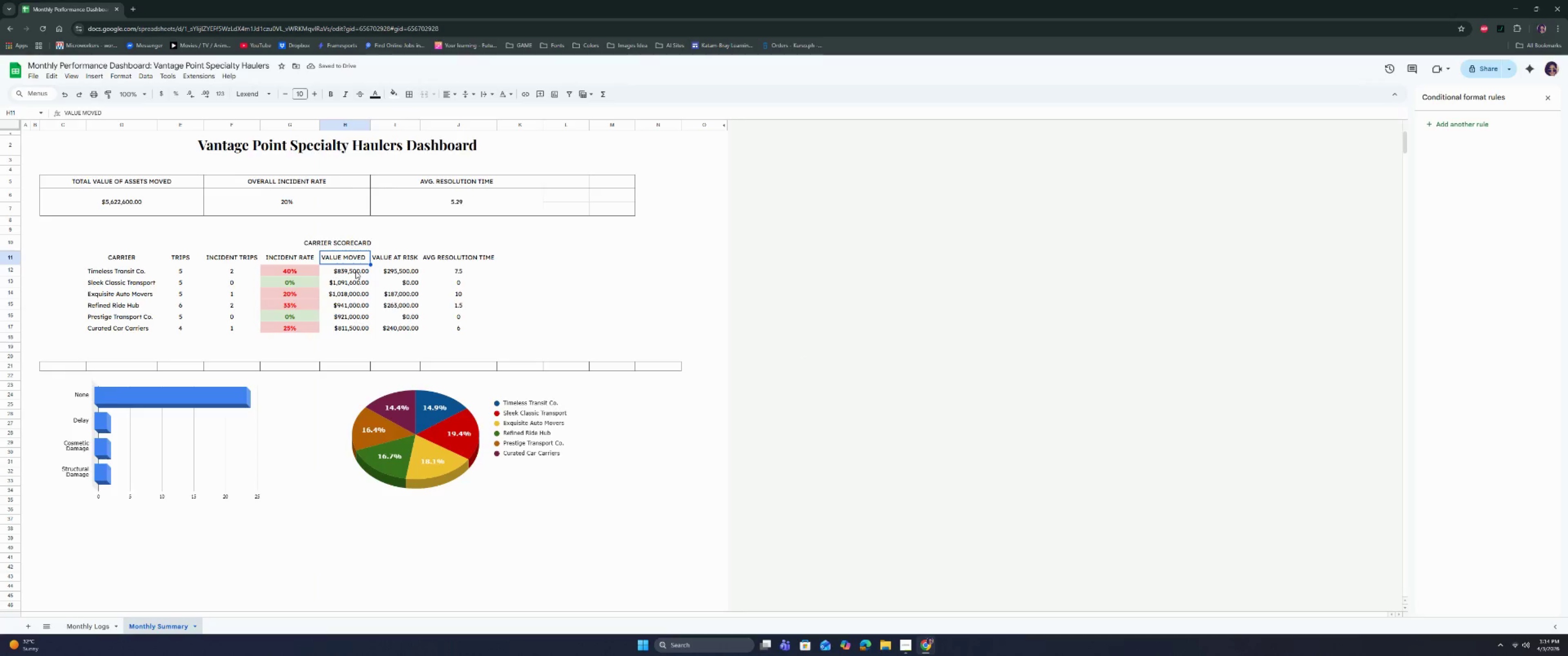 
left_click_drag(start_coordinate=[356, 271], to_coordinate=[356, 325])
 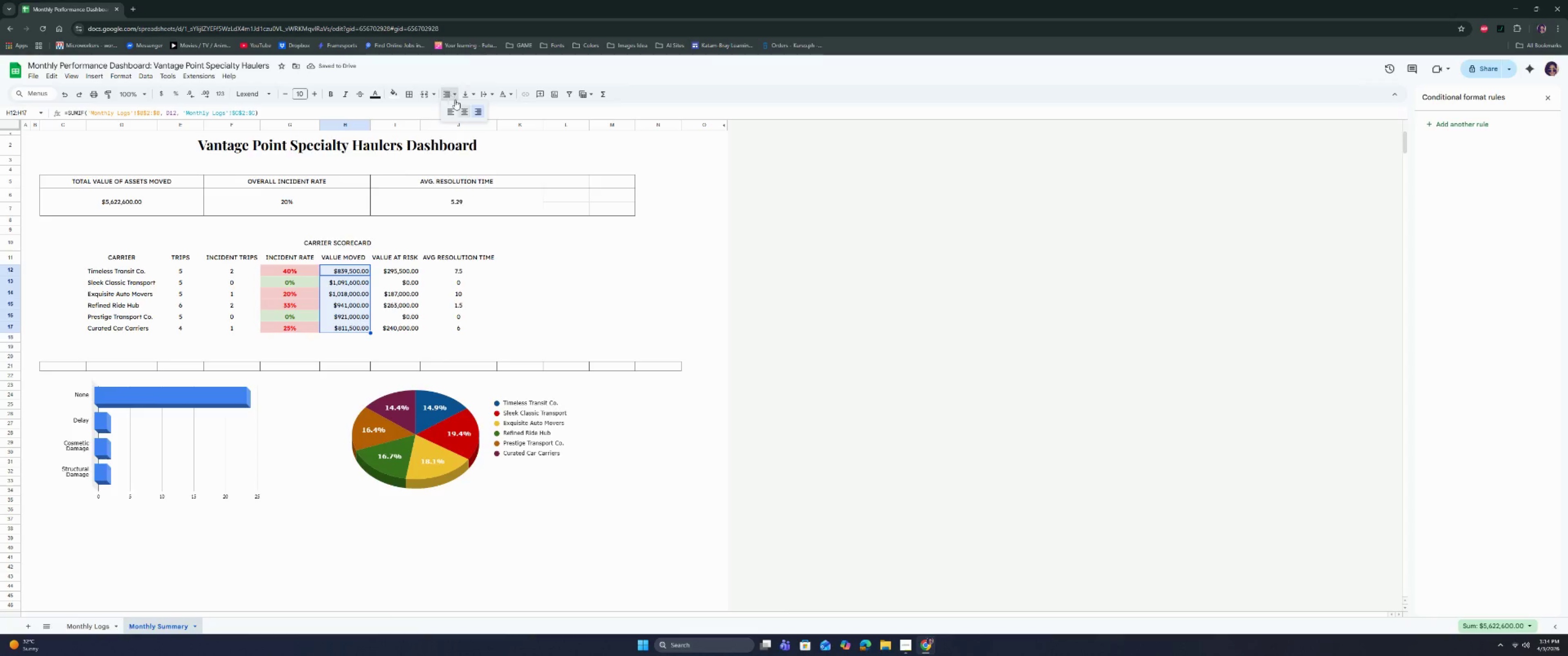 
double_click([464, 109])
 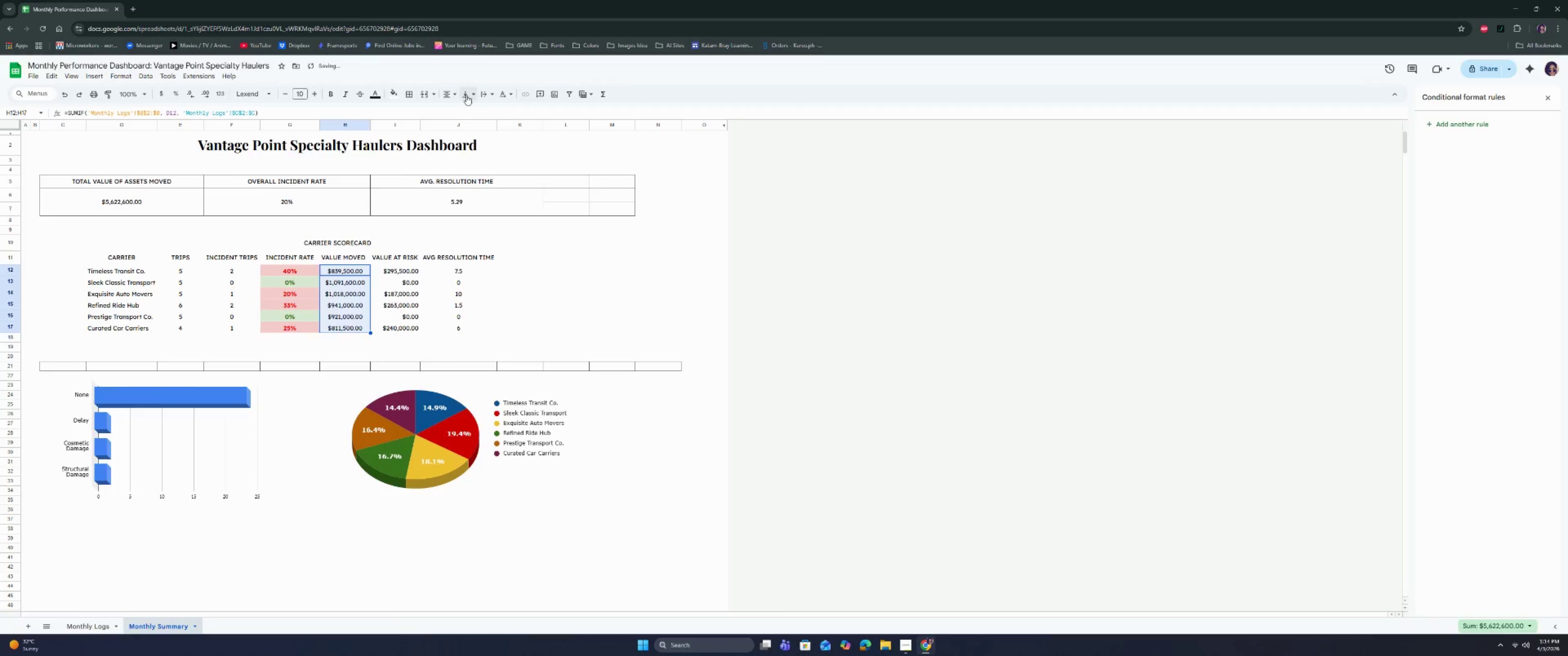 
triple_click([466, 95])
 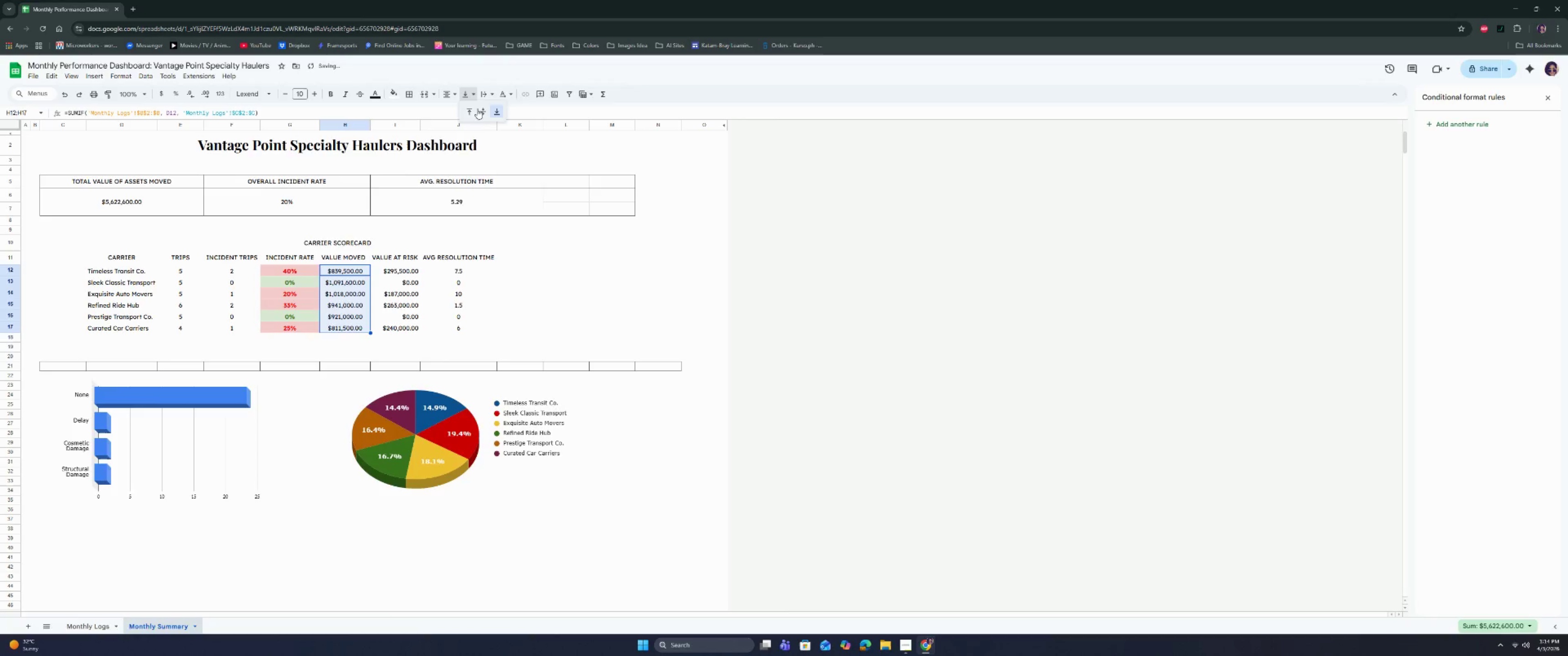 
left_click([480, 111])
 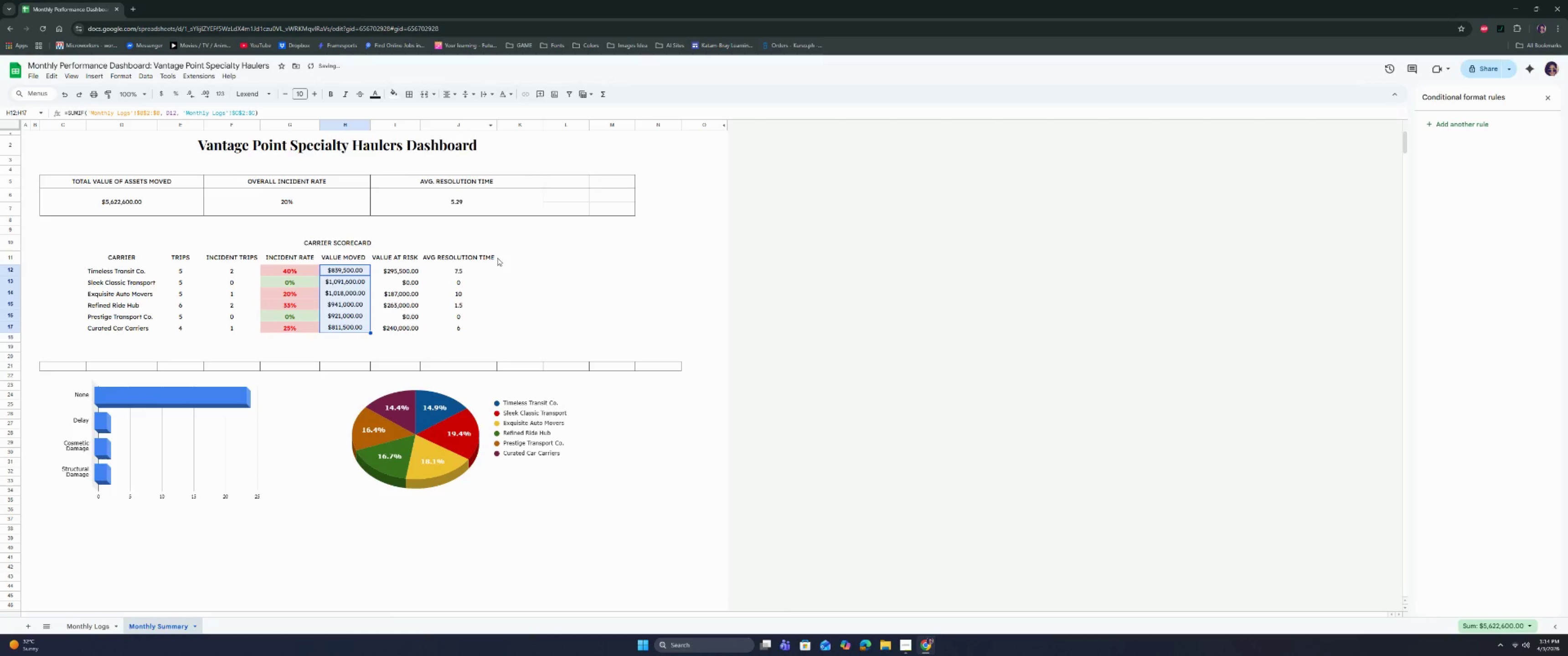 
left_click([498, 259])
 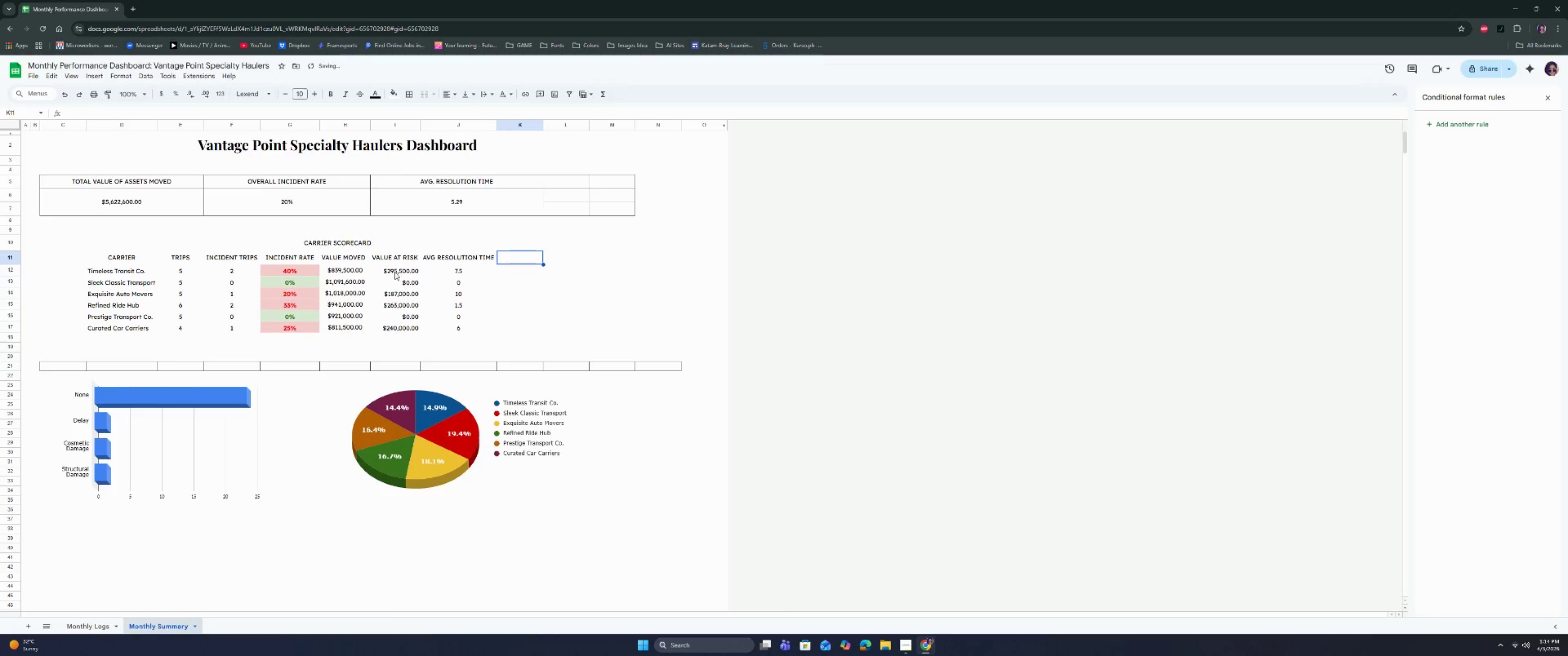 
left_click_drag(start_coordinate=[397, 268], to_coordinate=[399, 323])
 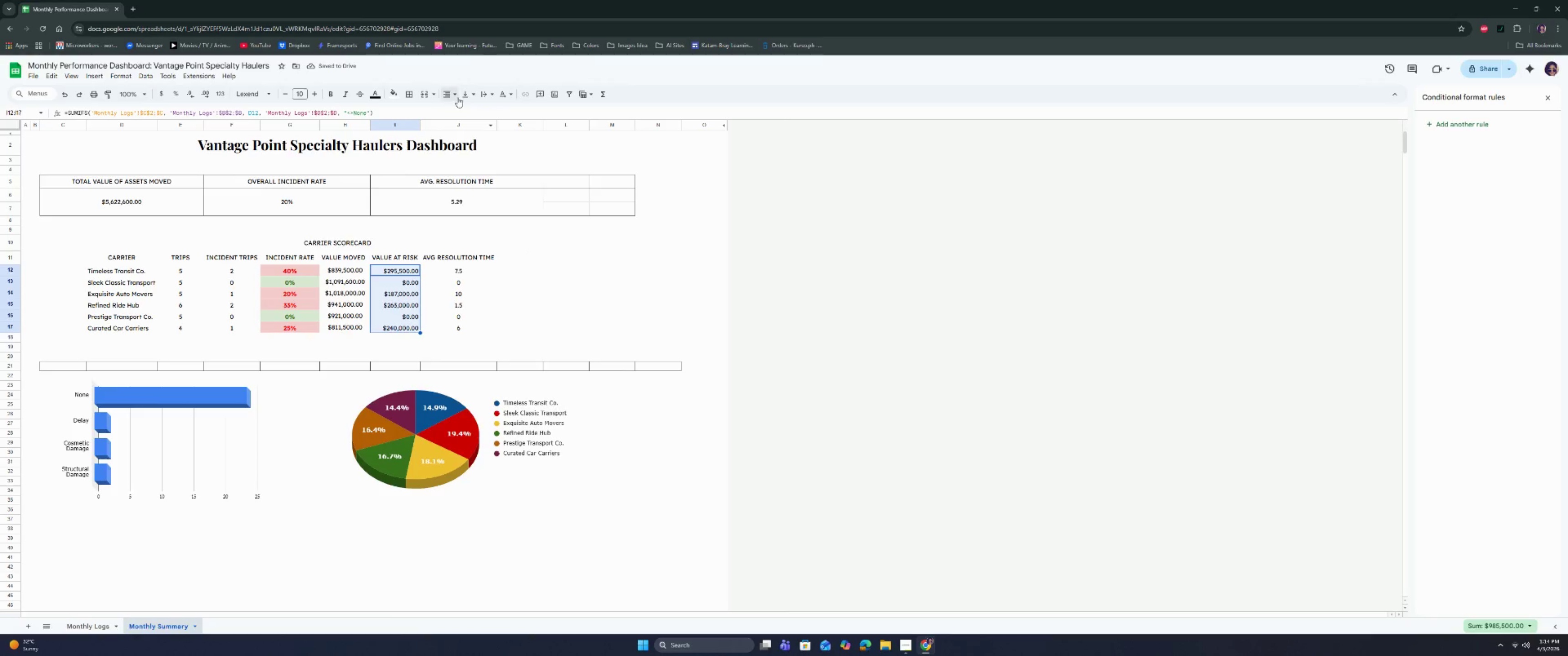 
left_click([463, 93])
 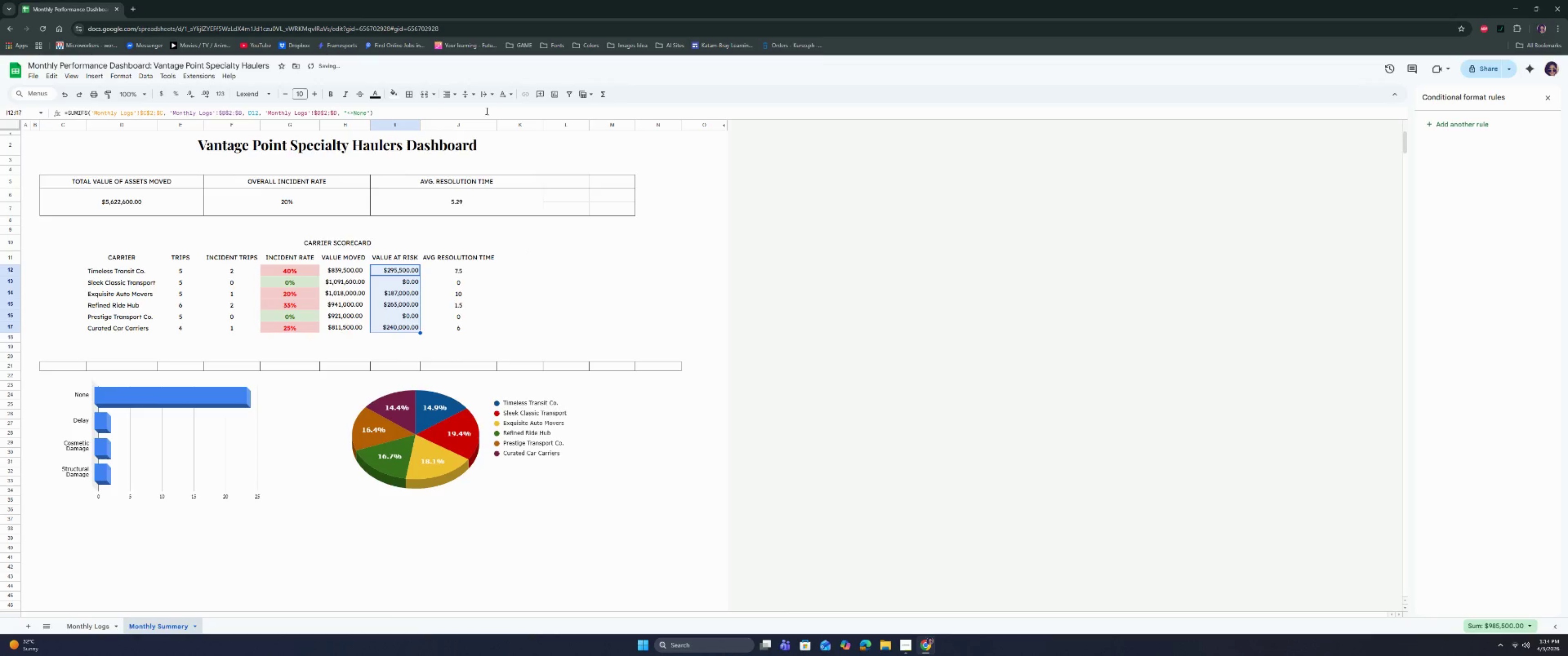 
double_click([549, 257])
 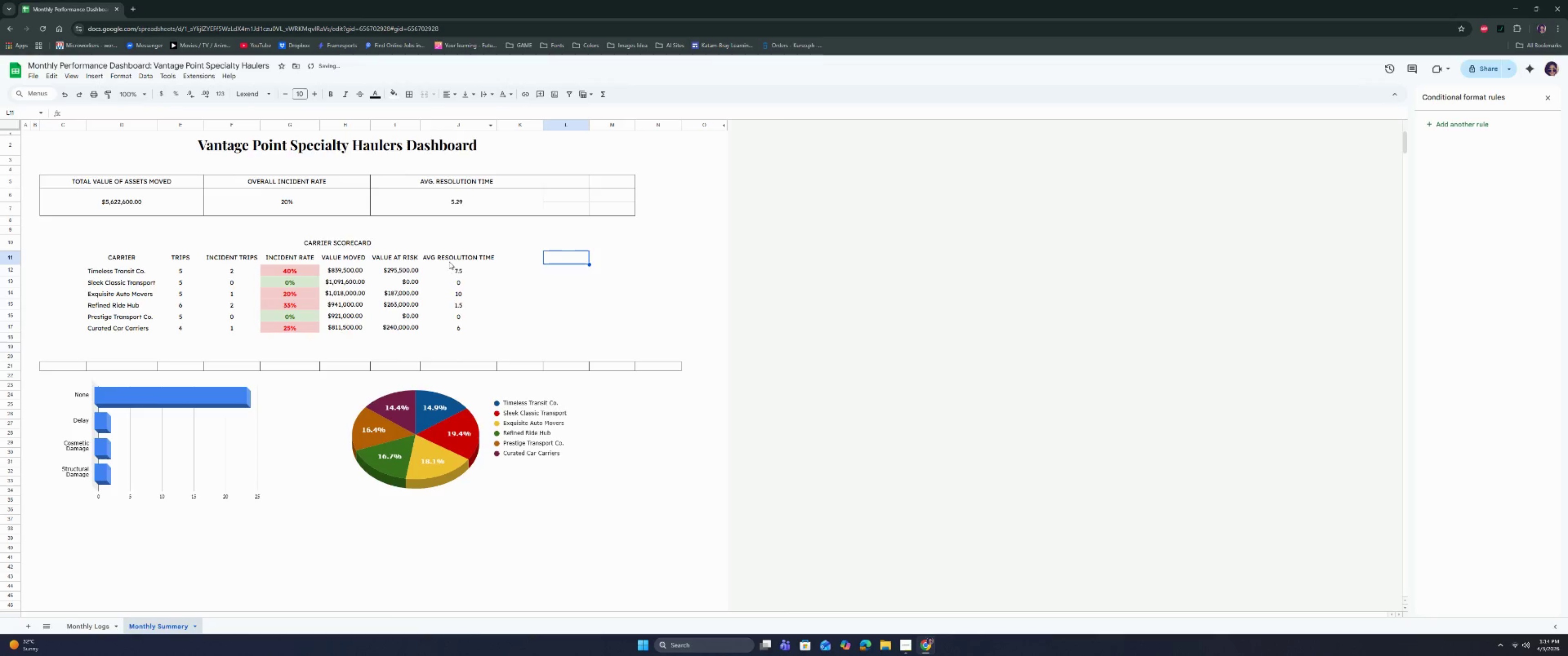 
left_click([450, 259])
 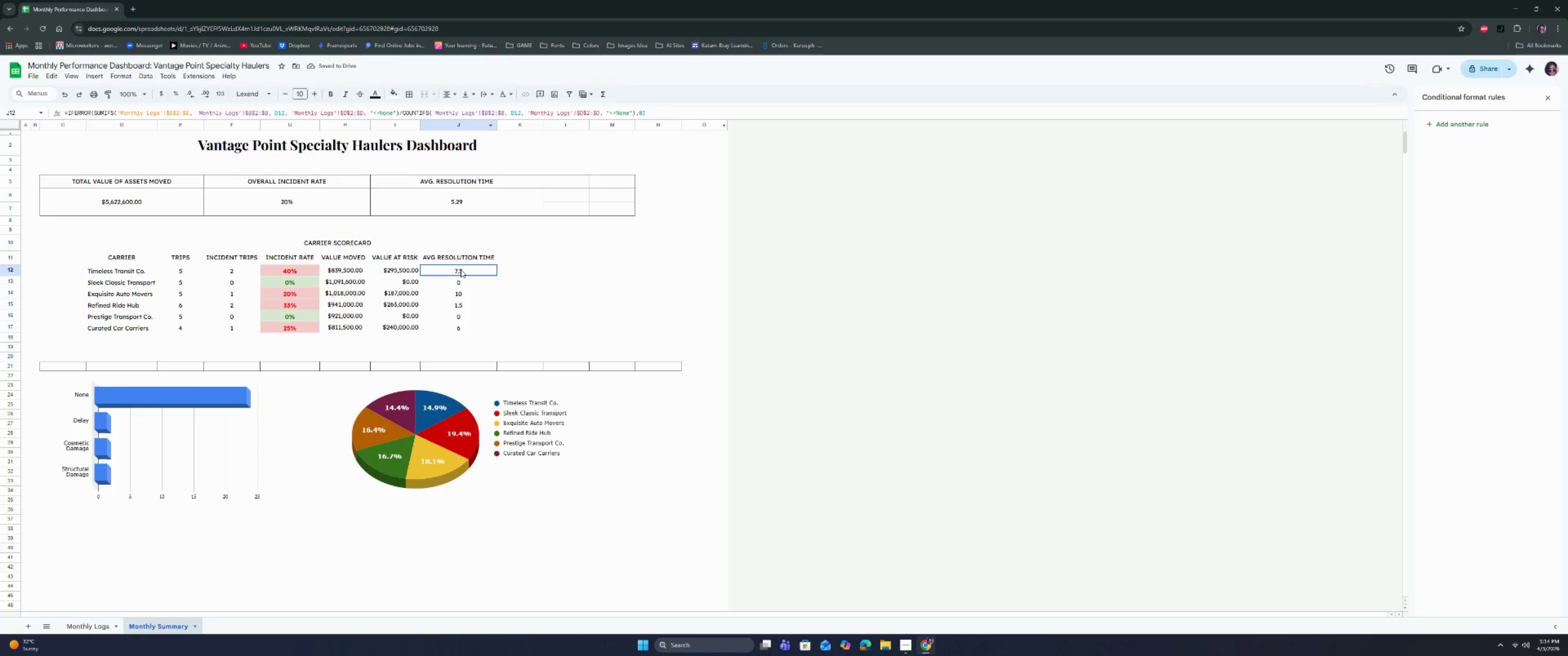 
double_click([460, 293])
 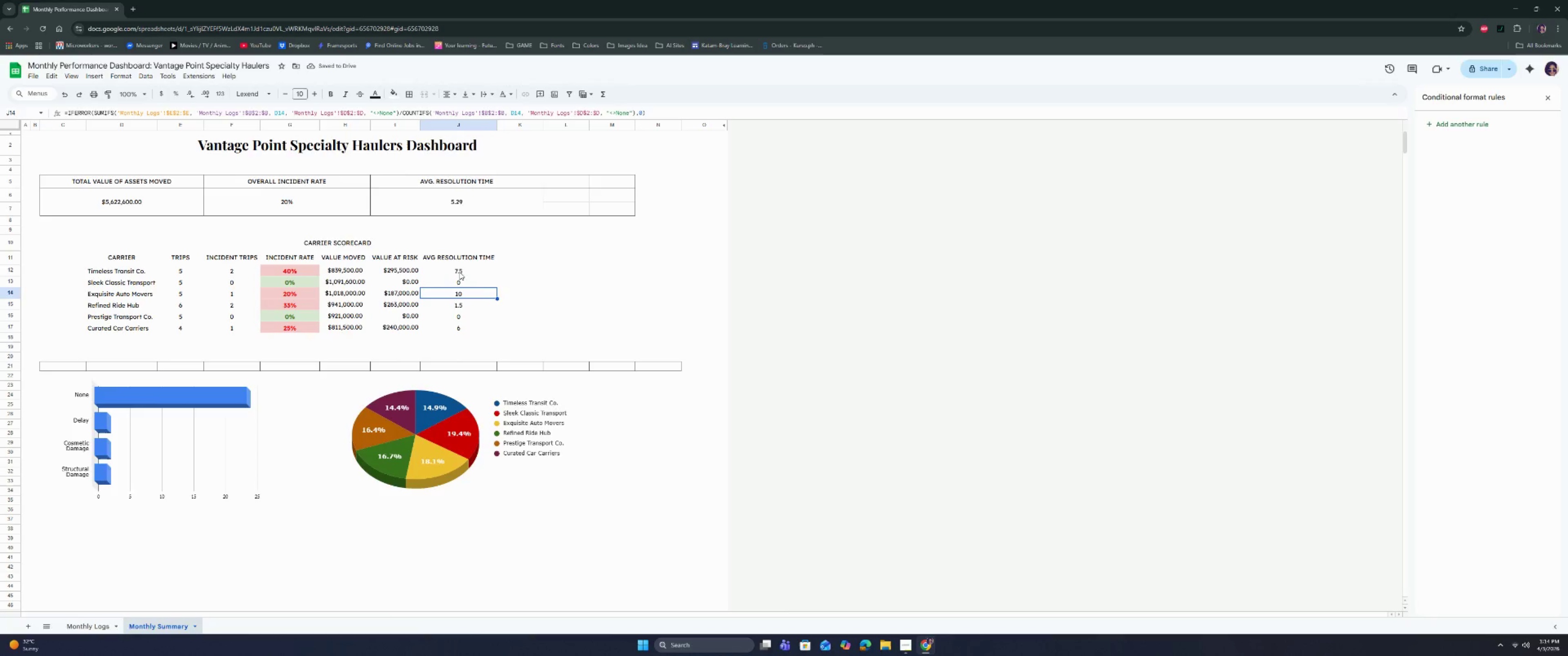 
left_click_drag(start_coordinate=[459, 273], to_coordinate=[454, 329])
 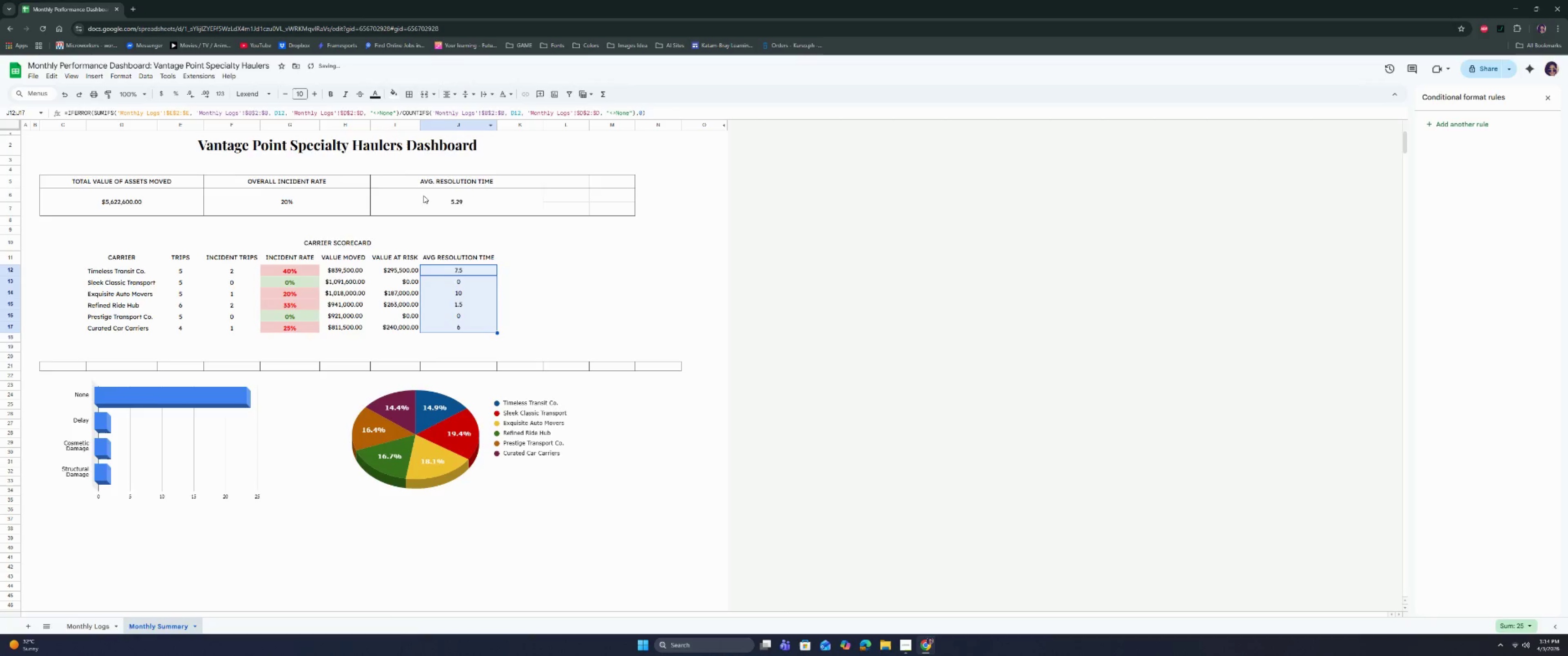 
left_click_drag(start_coordinate=[150, 274], to_coordinate=[146, 325])
 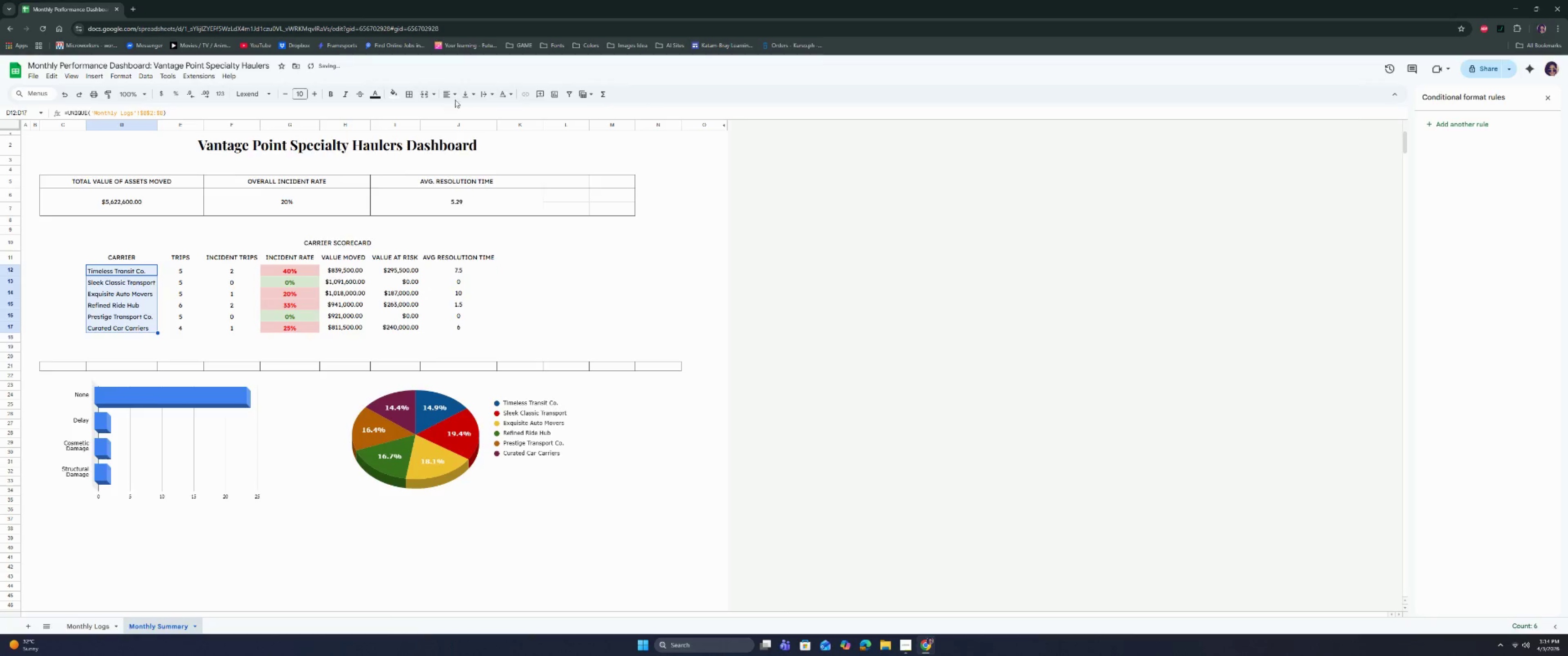 
left_click([463, 95])
 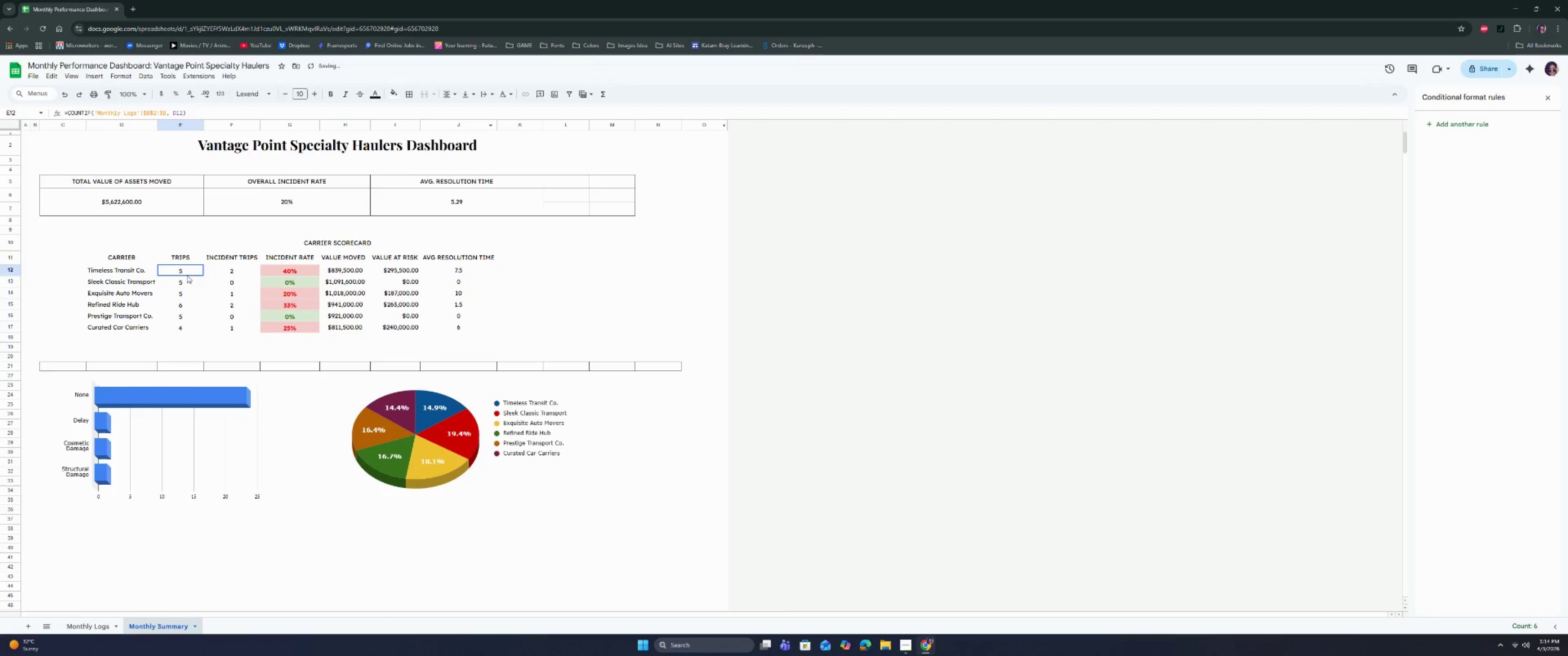 
left_click_drag(start_coordinate=[121, 269], to_coordinate=[449, 326])
 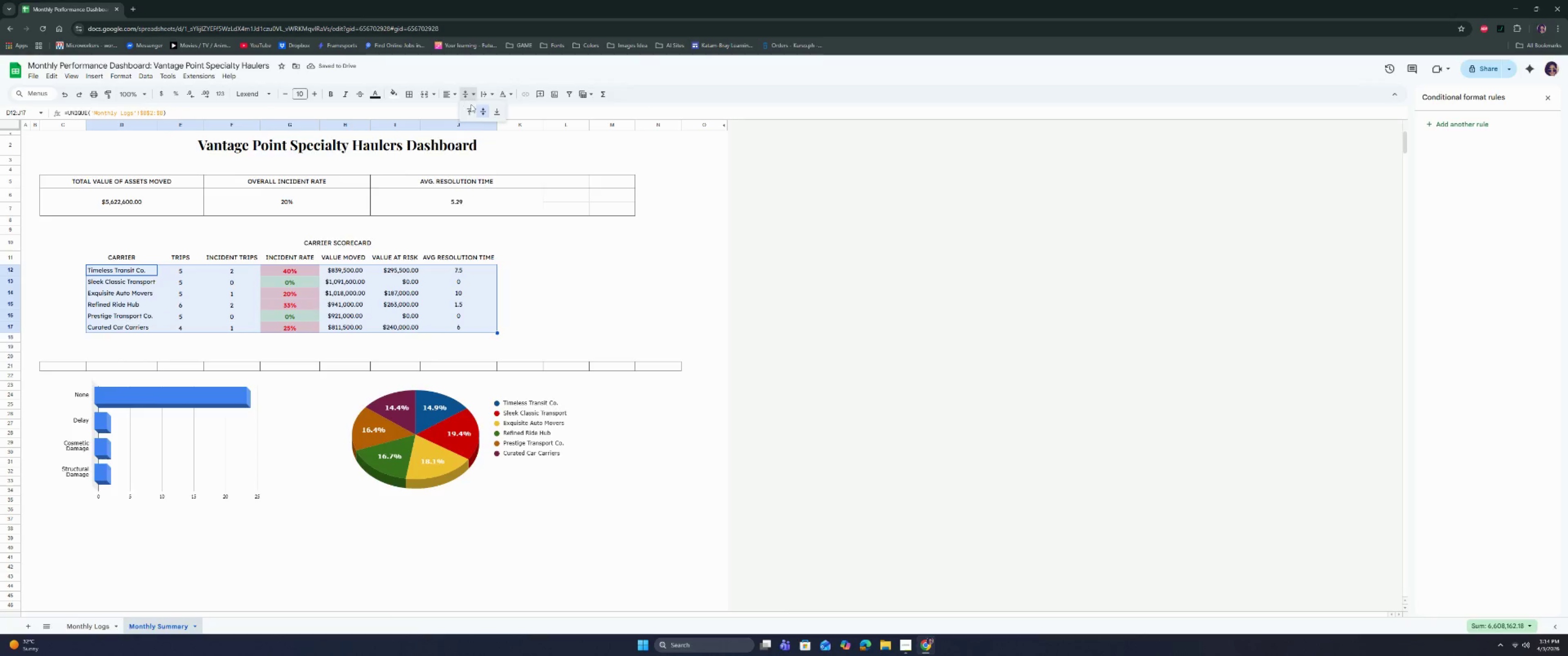 
double_click([485, 113])
 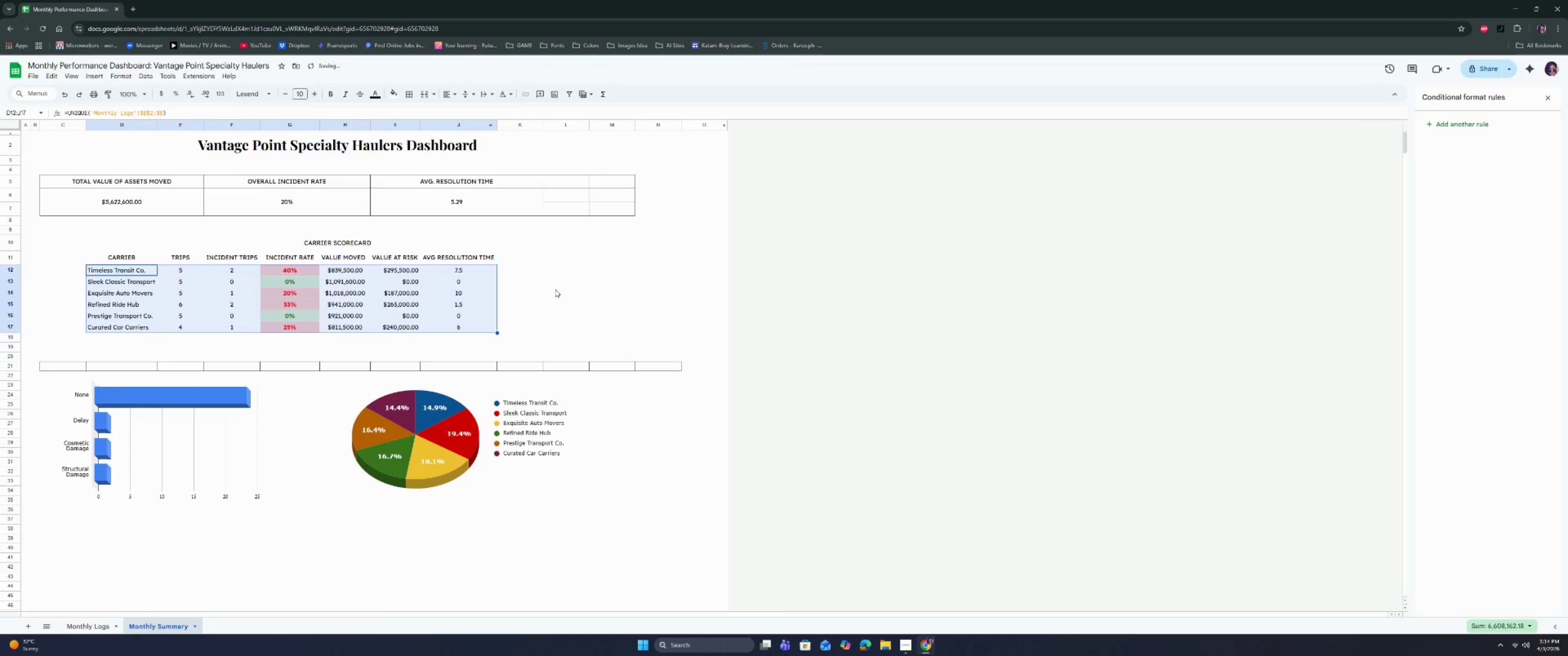 
left_click([556, 288])
 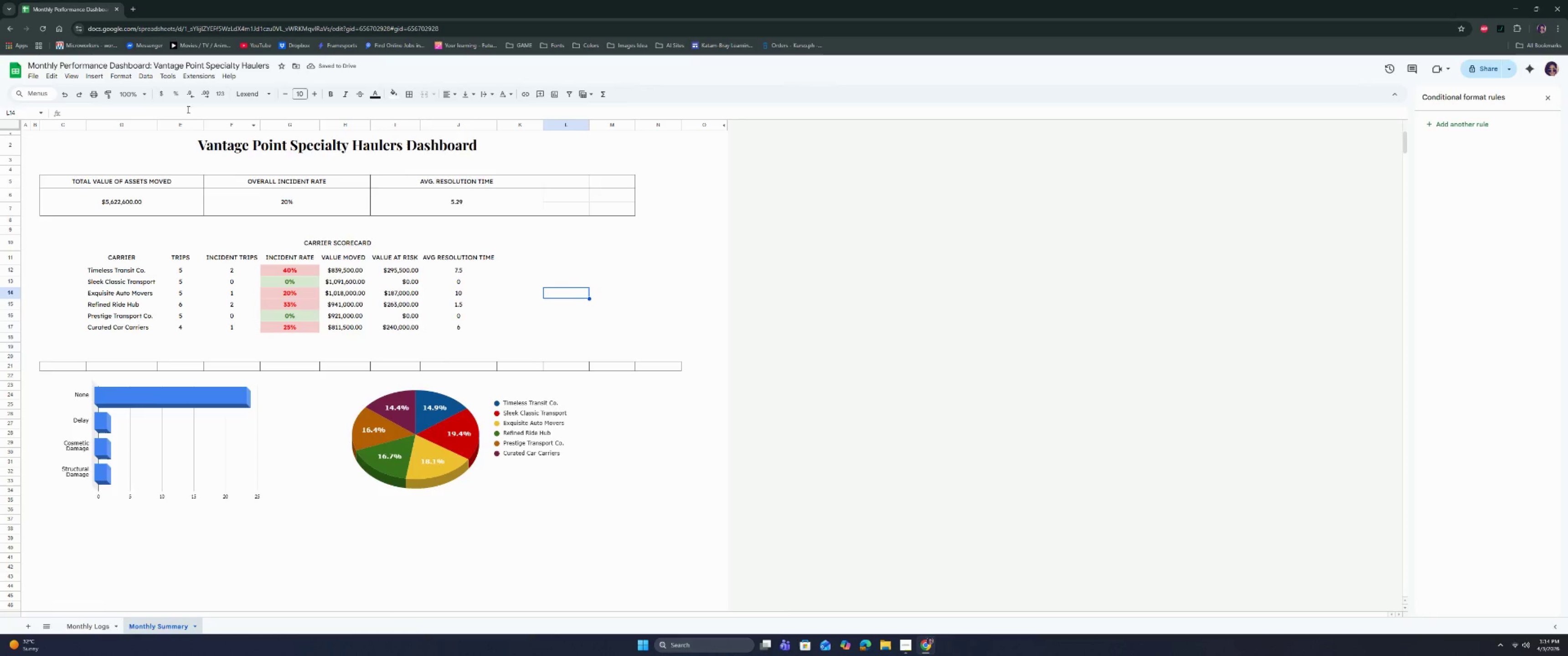 
left_click([116, 76])
 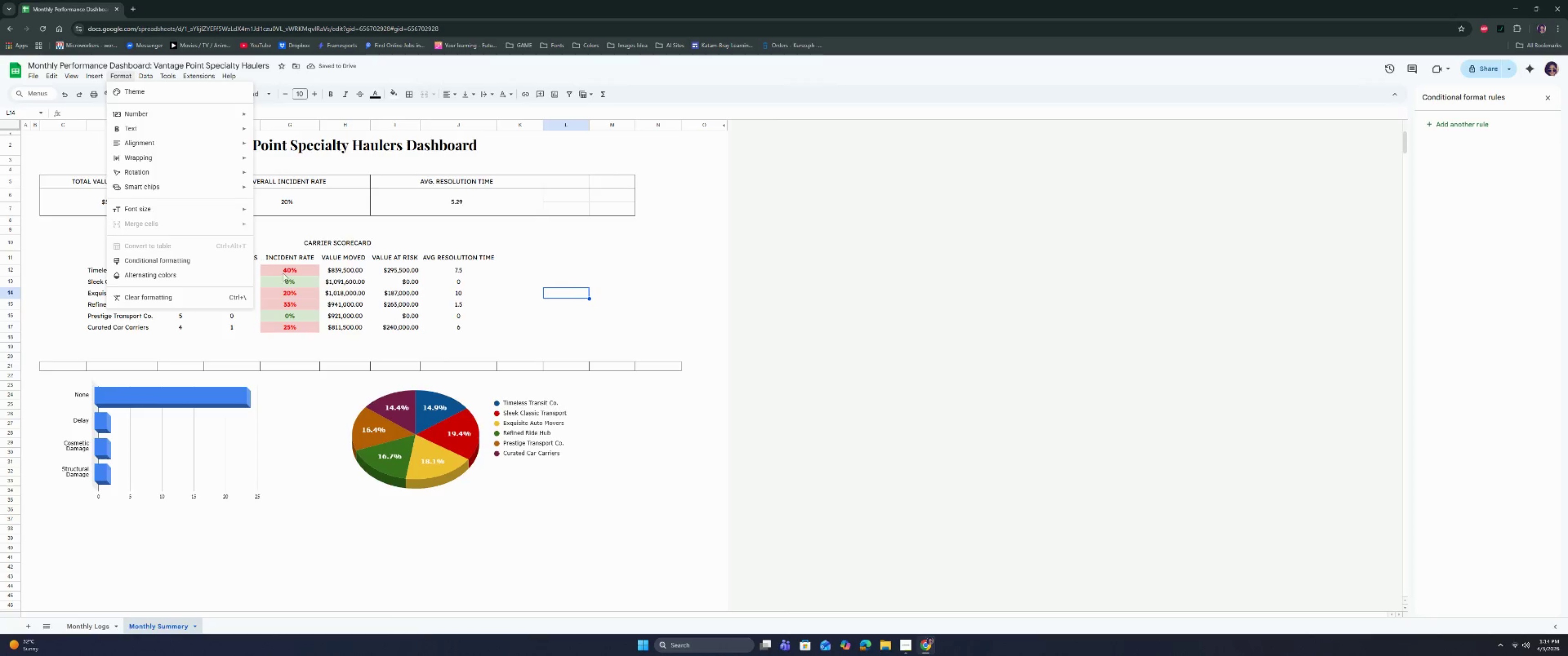 
left_click_drag(start_coordinate=[303, 270], to_coordinate=[306, 333])
 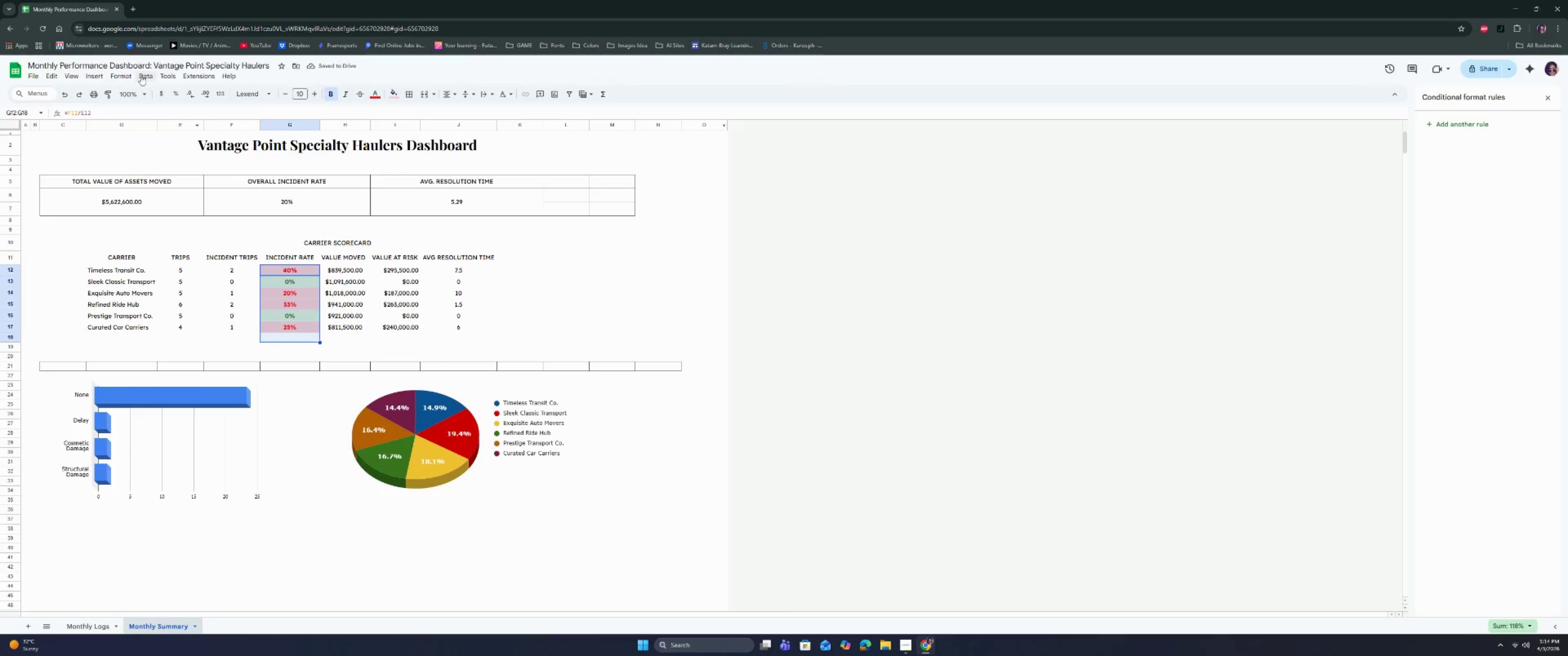 
left_click([113, 74])
 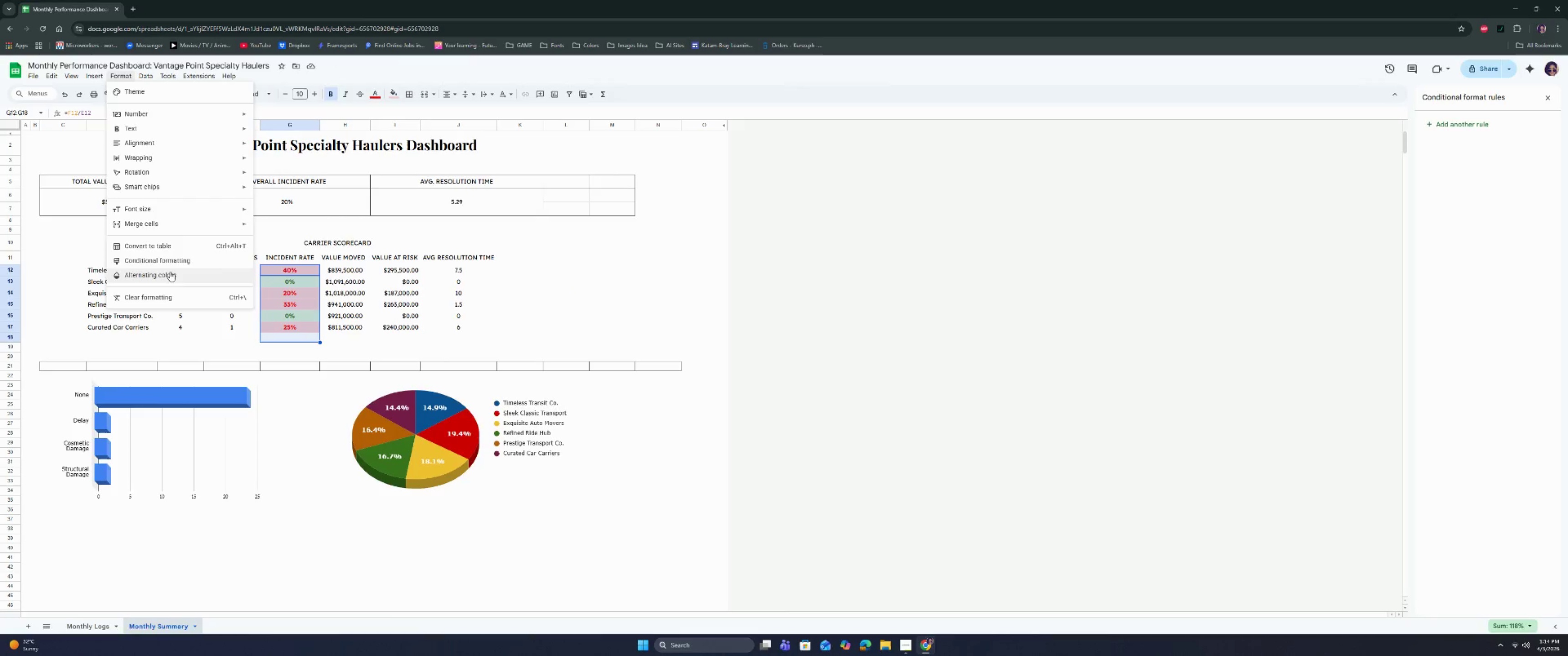 
left_click([175, 263])
 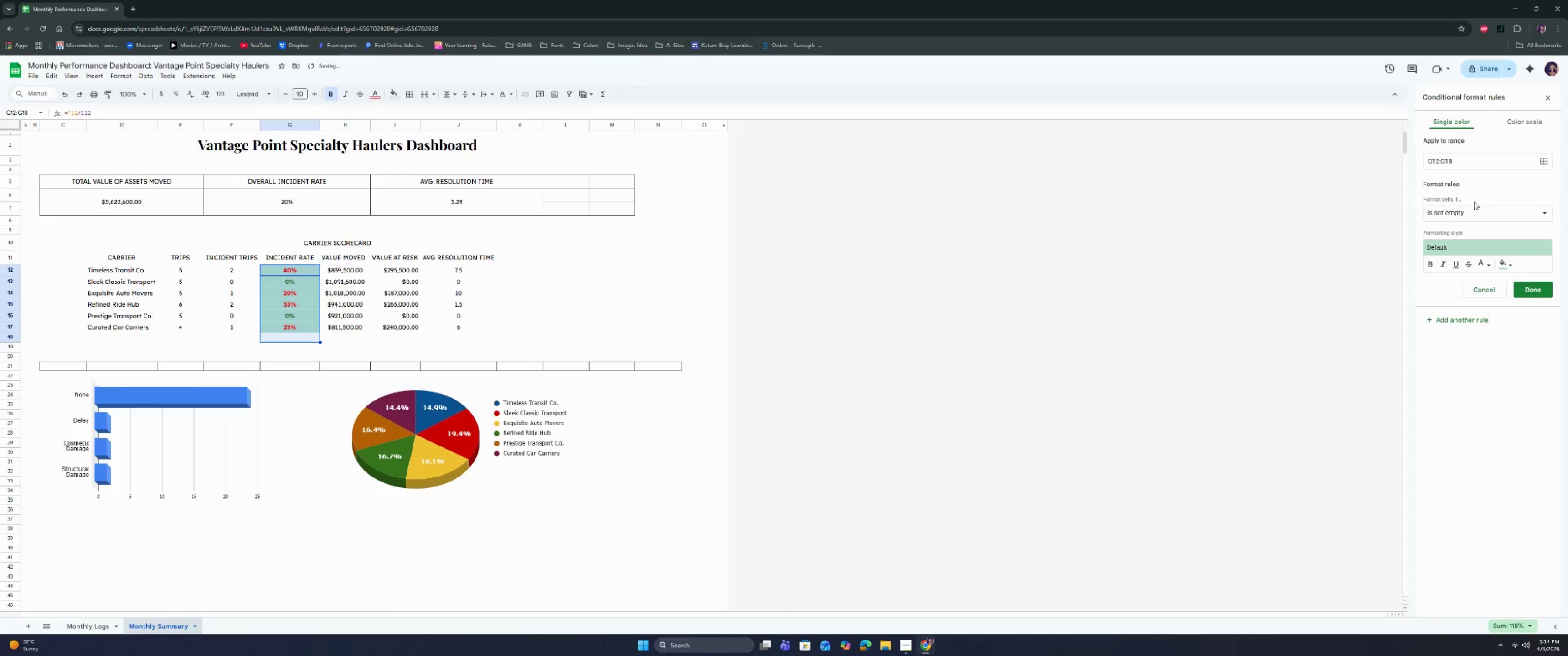 
left_click([1473, 215])
 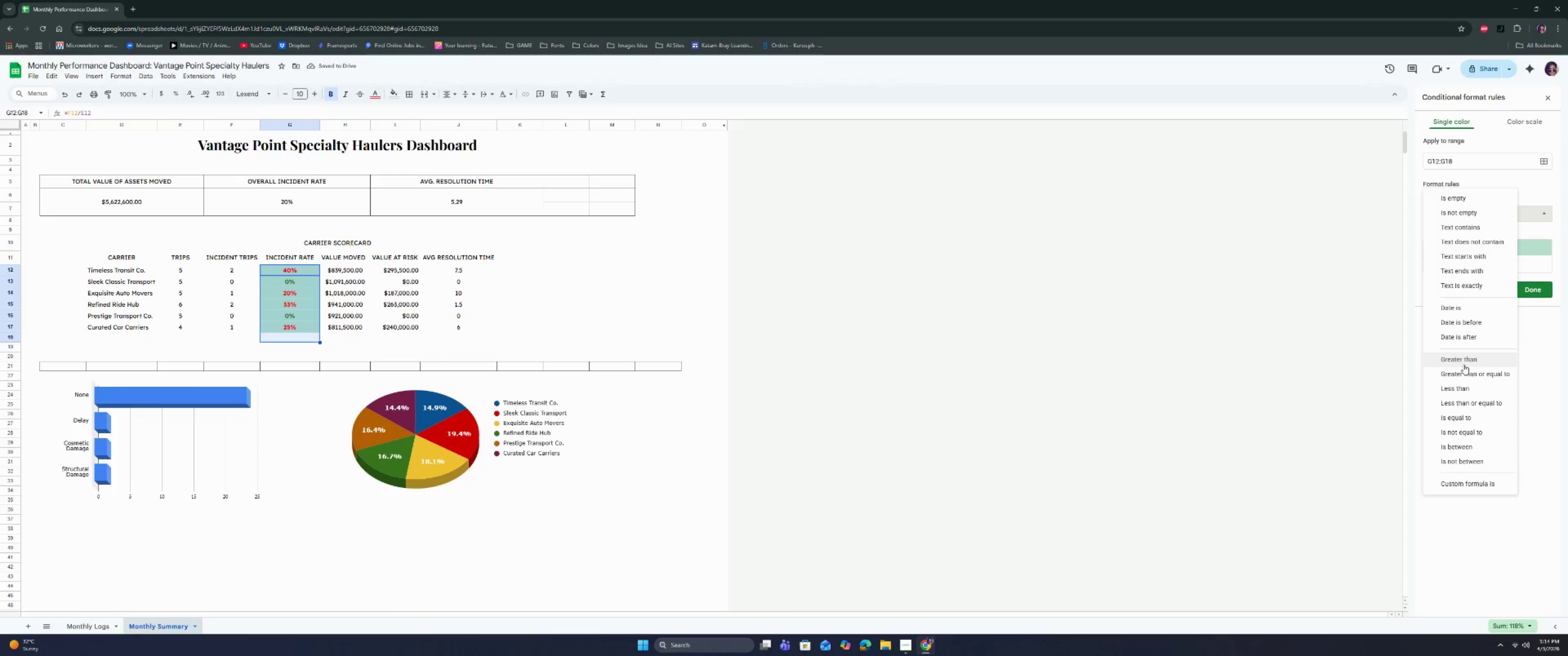 
left_click([1464, 364])
 